 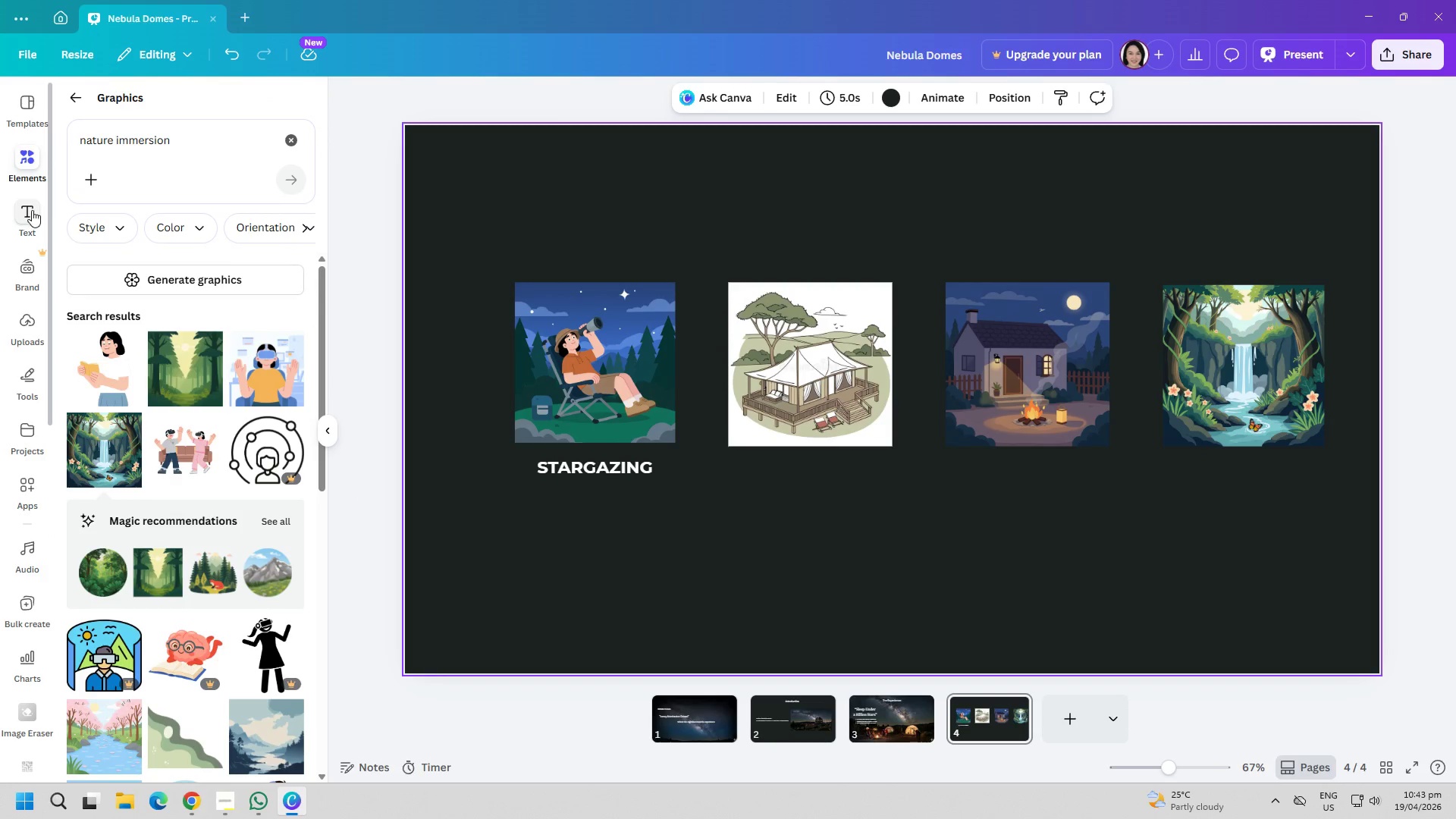 
left_click([32, 210])
 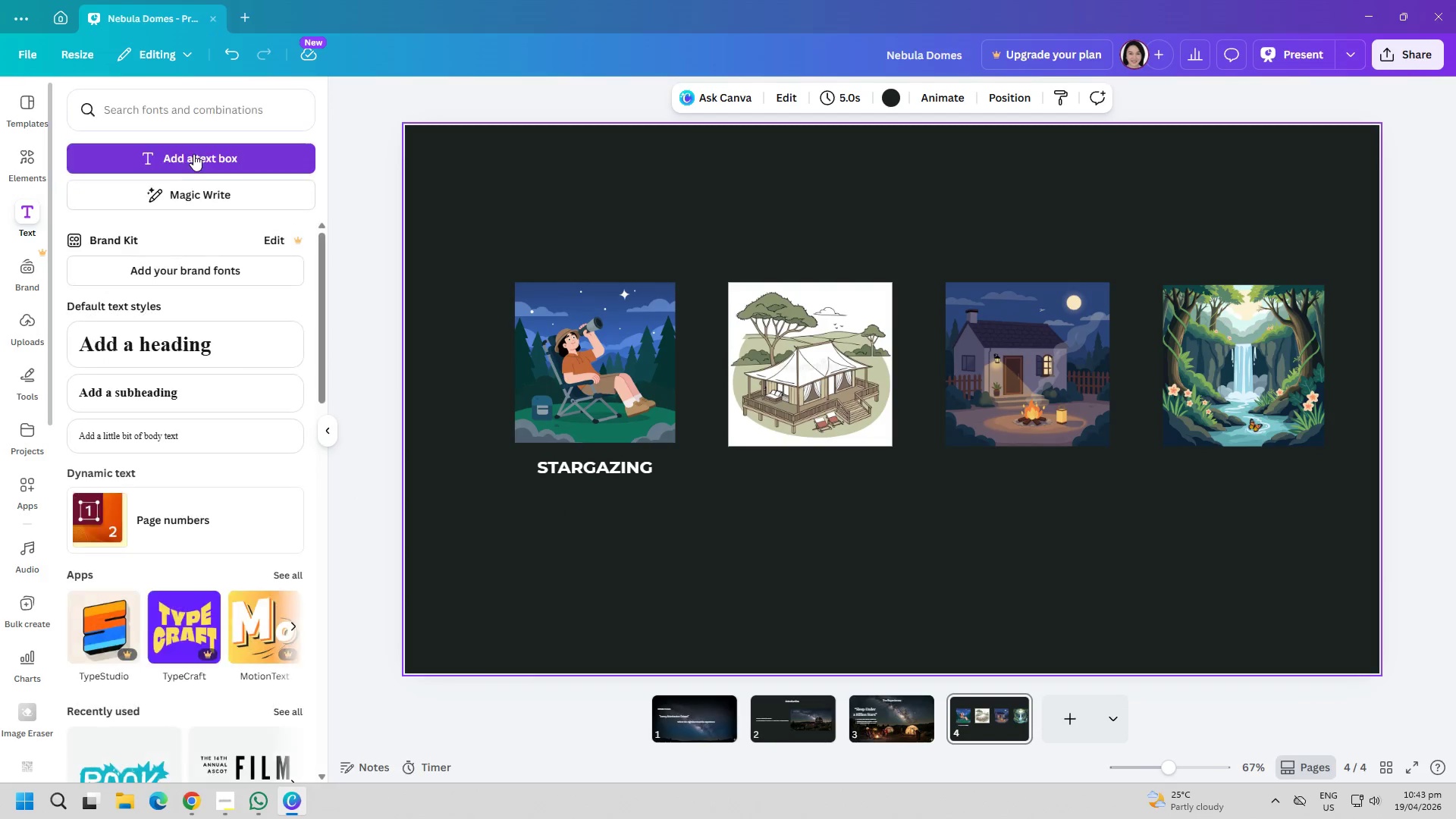 
scroll: coordinate [24, 287], scroll_direction: up, amount: 9.0
 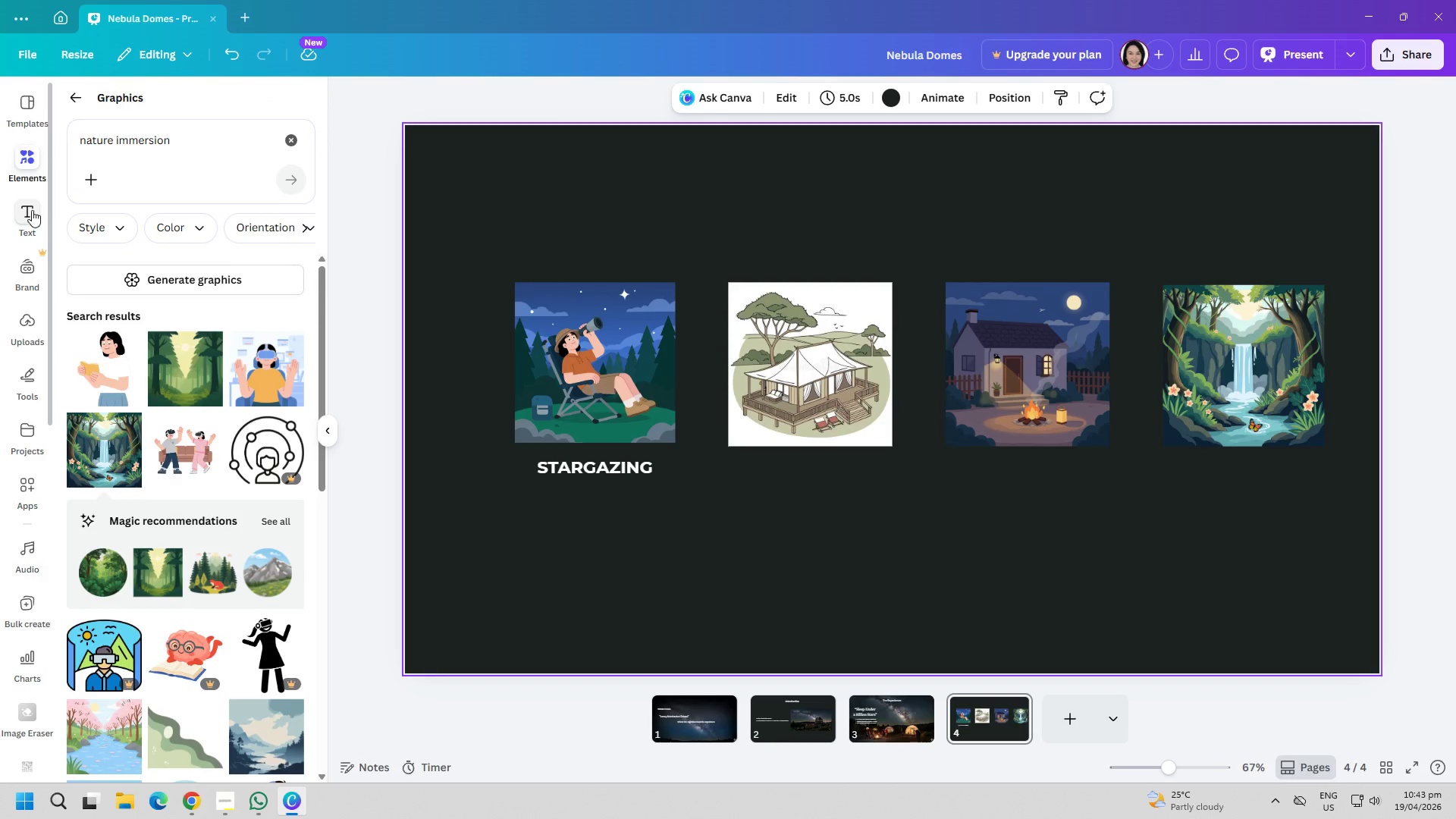 
left_click([196, 154])
 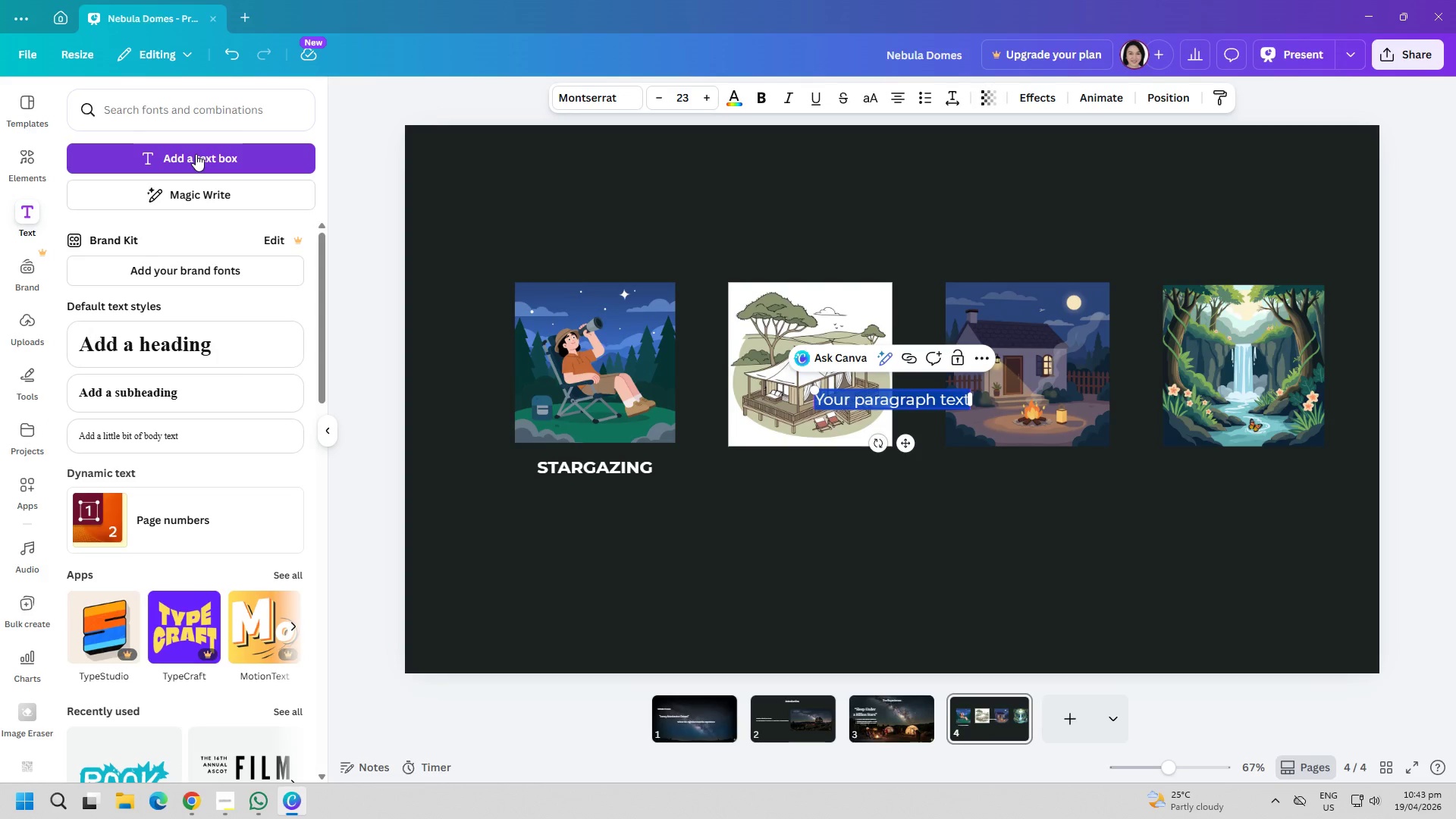 
type(R)
key(Backspace)
type(PRVATE)
key(Backspace)
key(Backspace)
key(Backspace)
key(Backspace)
type(IVATE DECKS)
 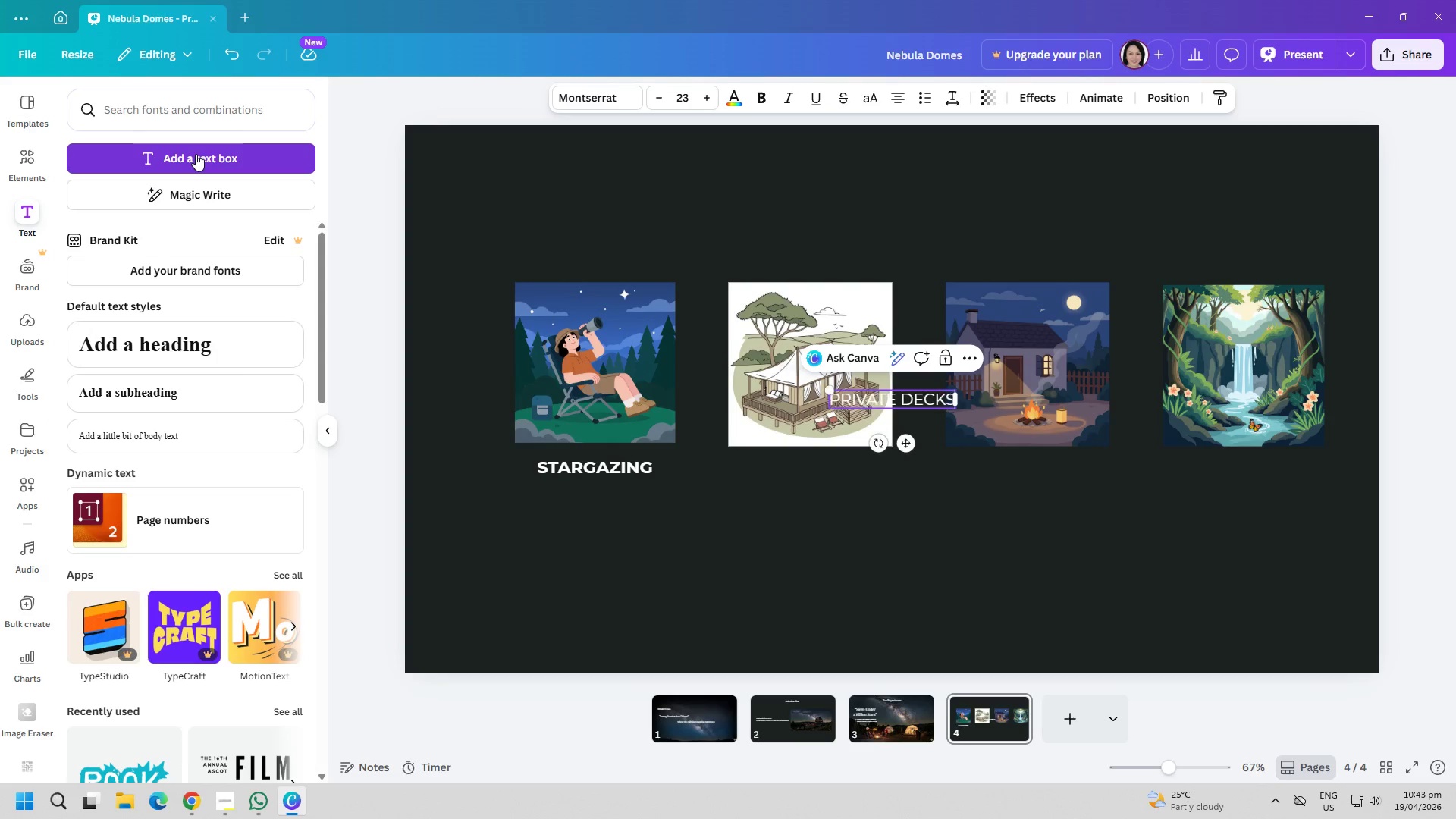 
key(Control+ControlLeft)
 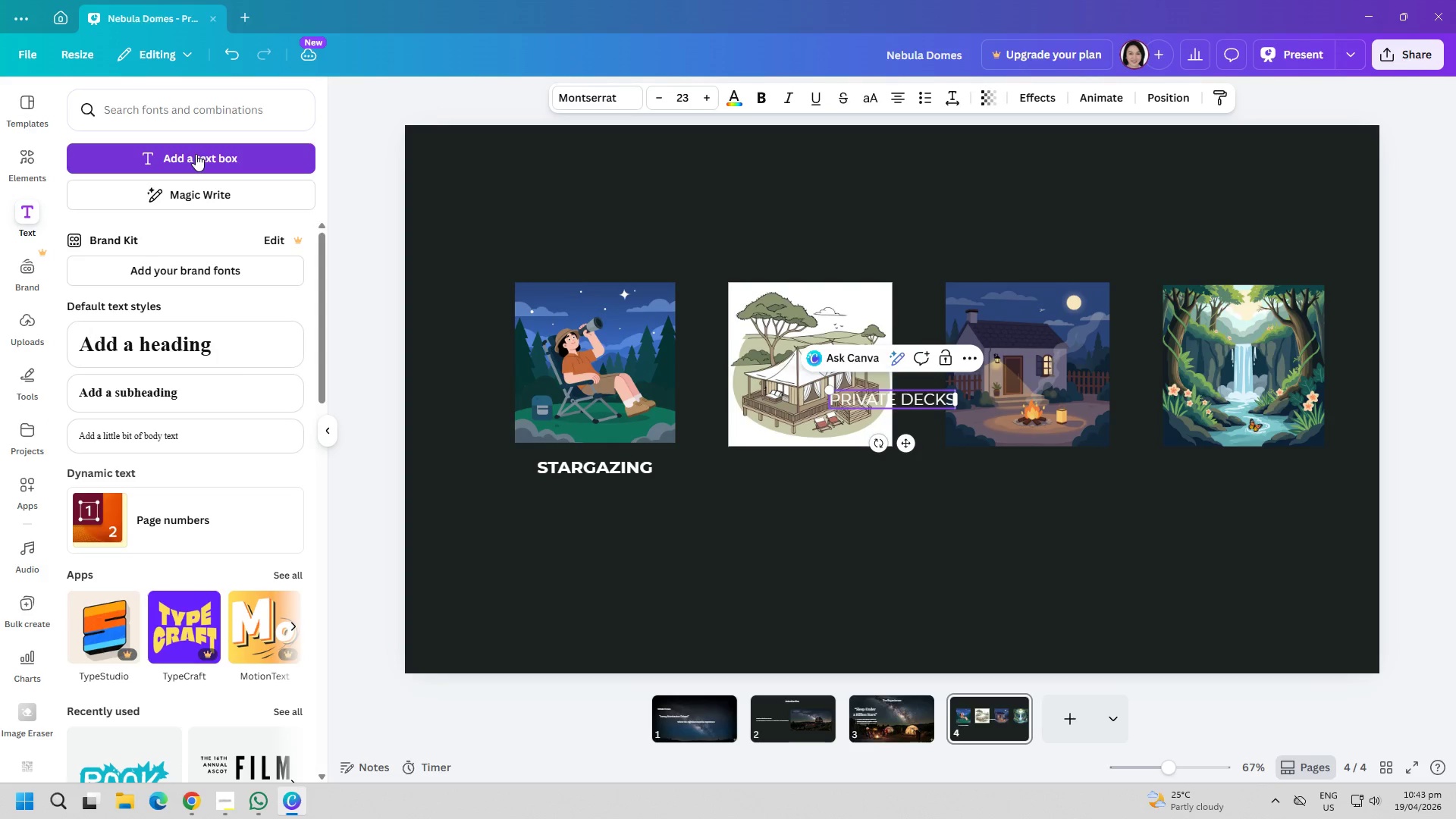 
key(Control+A)
 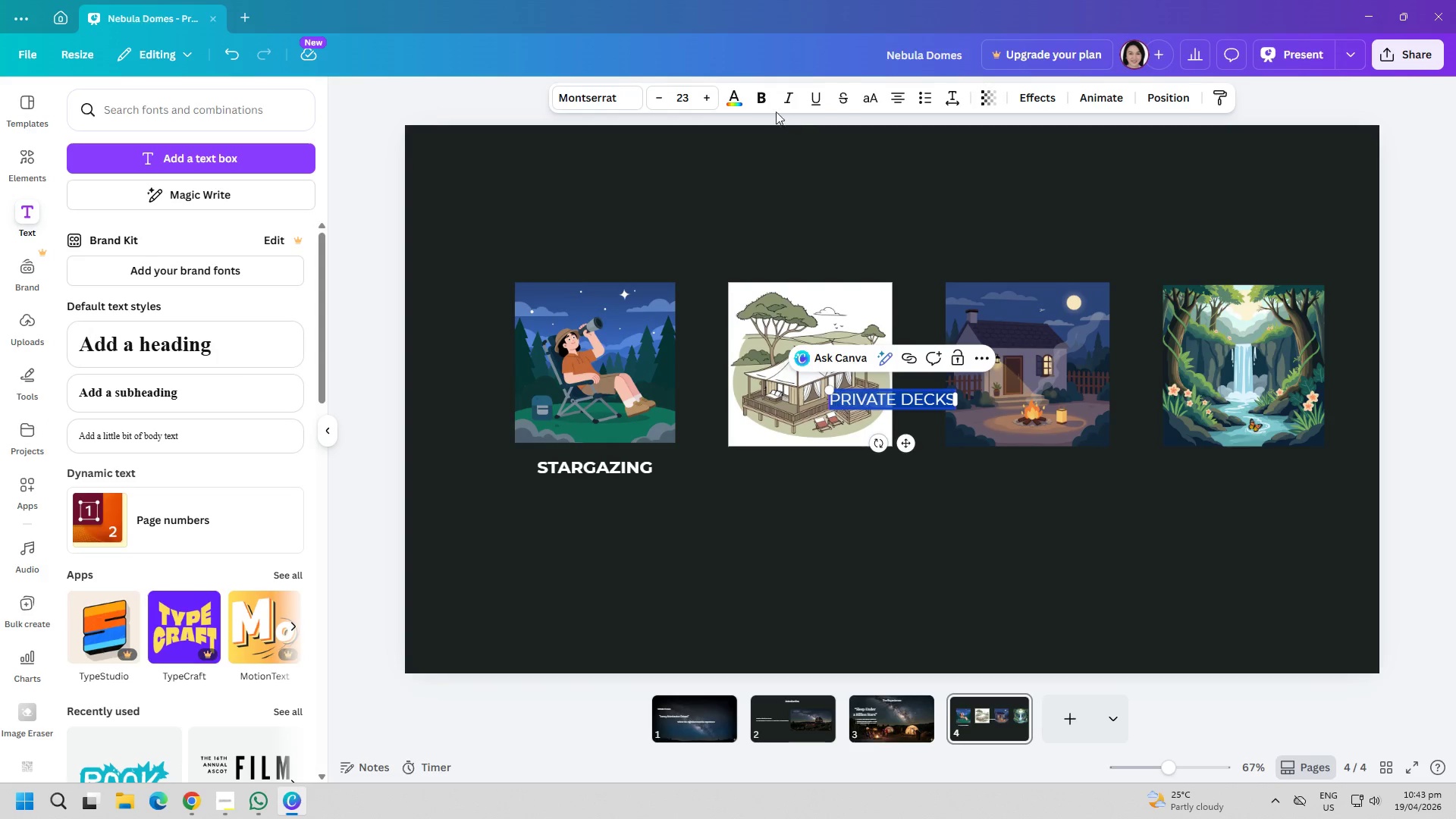 
left_click([761, 96])
 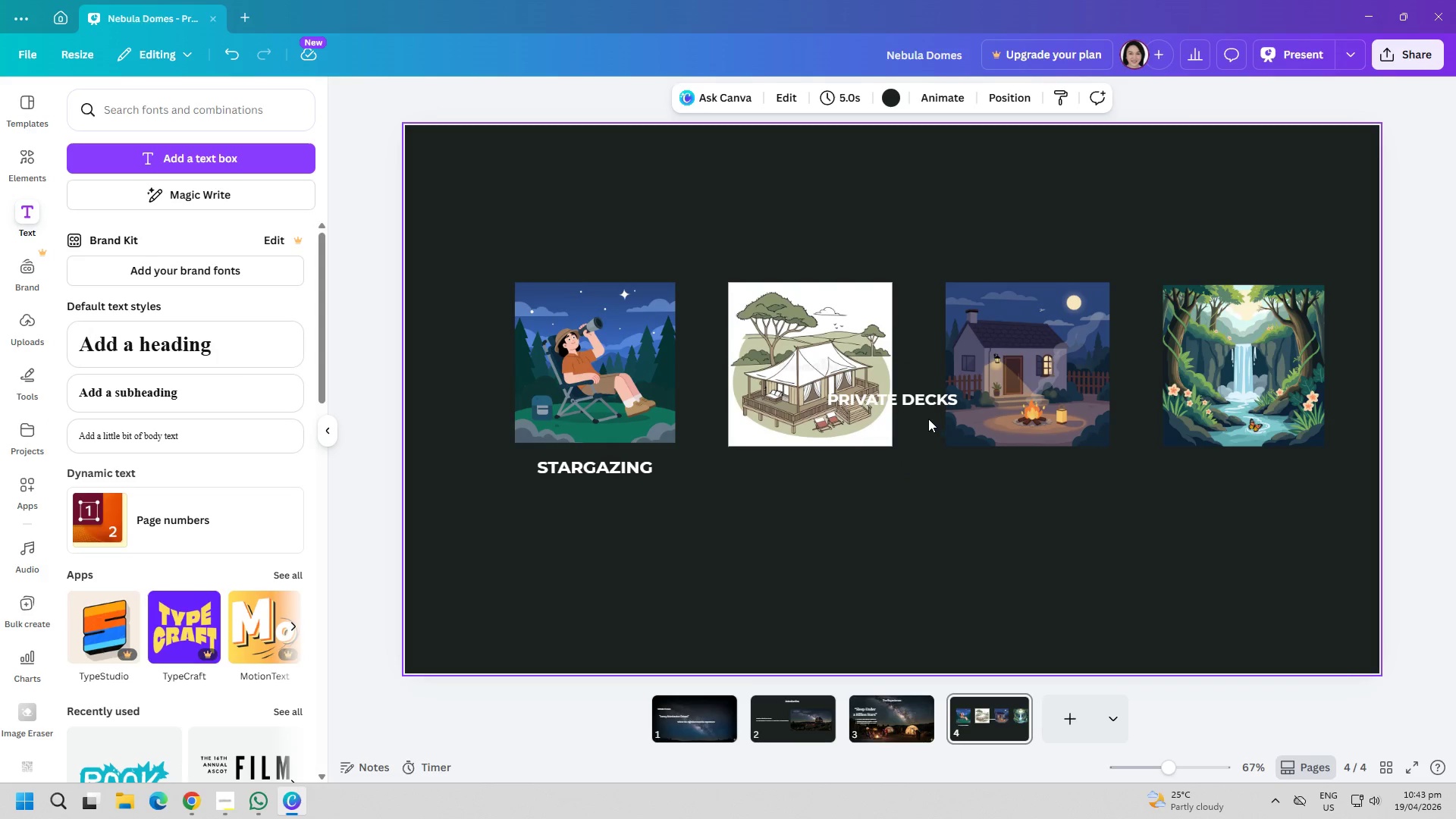 
left_click_drag(start_coordinate=[912, 400], to_coordinate=[828, 469])
 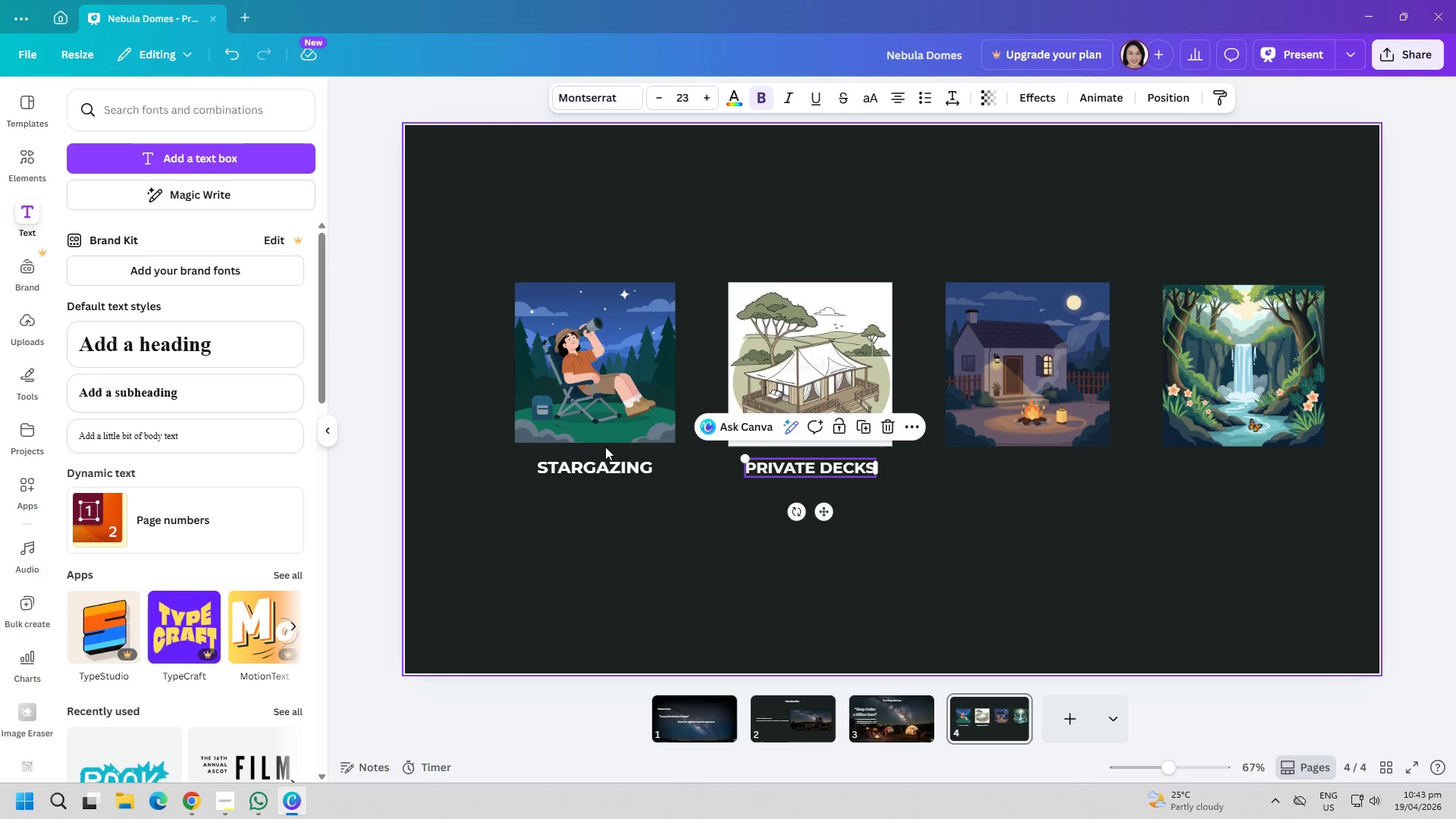 
double_click([602, 464])
 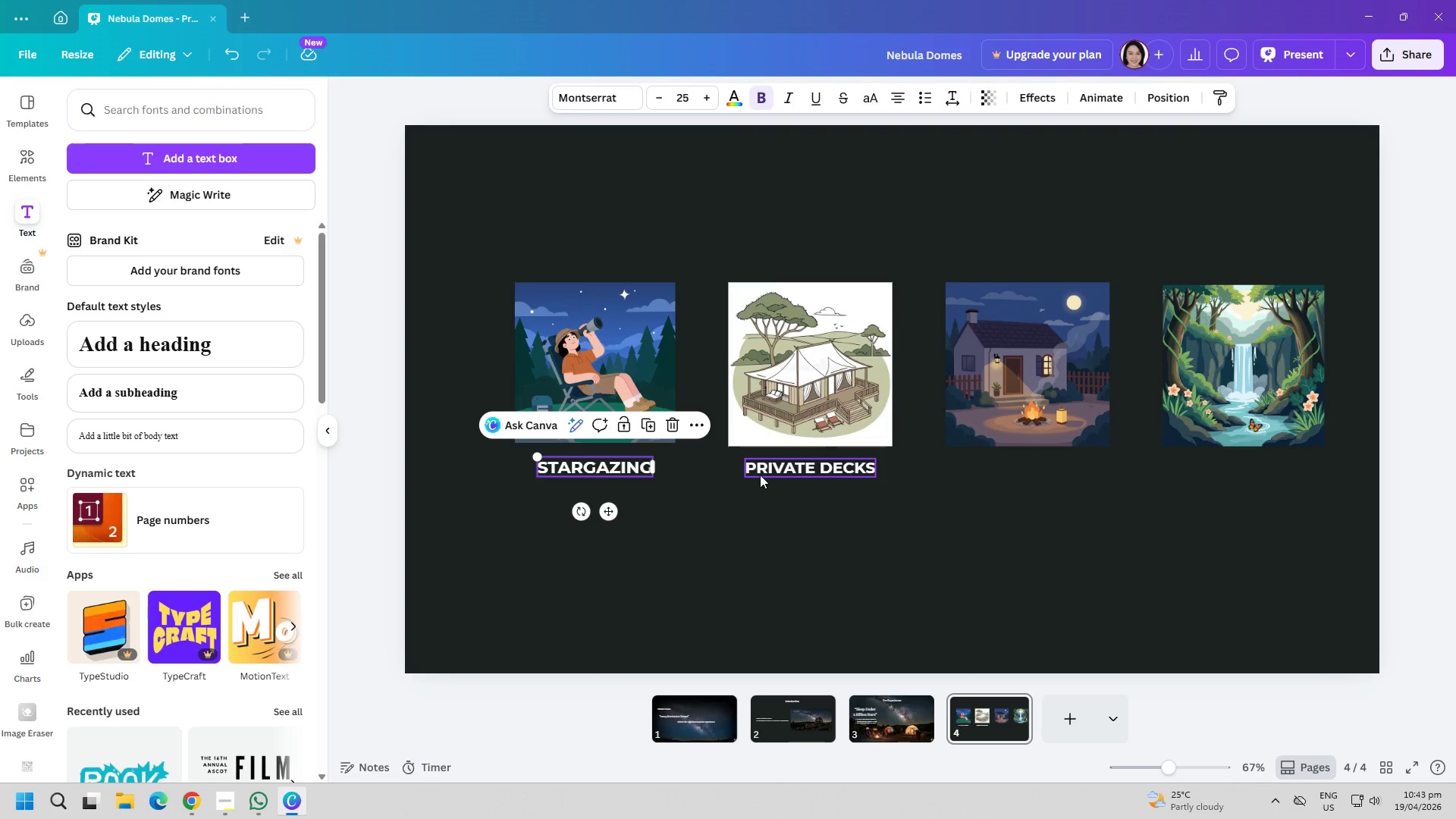 
left_click([774, 468])
 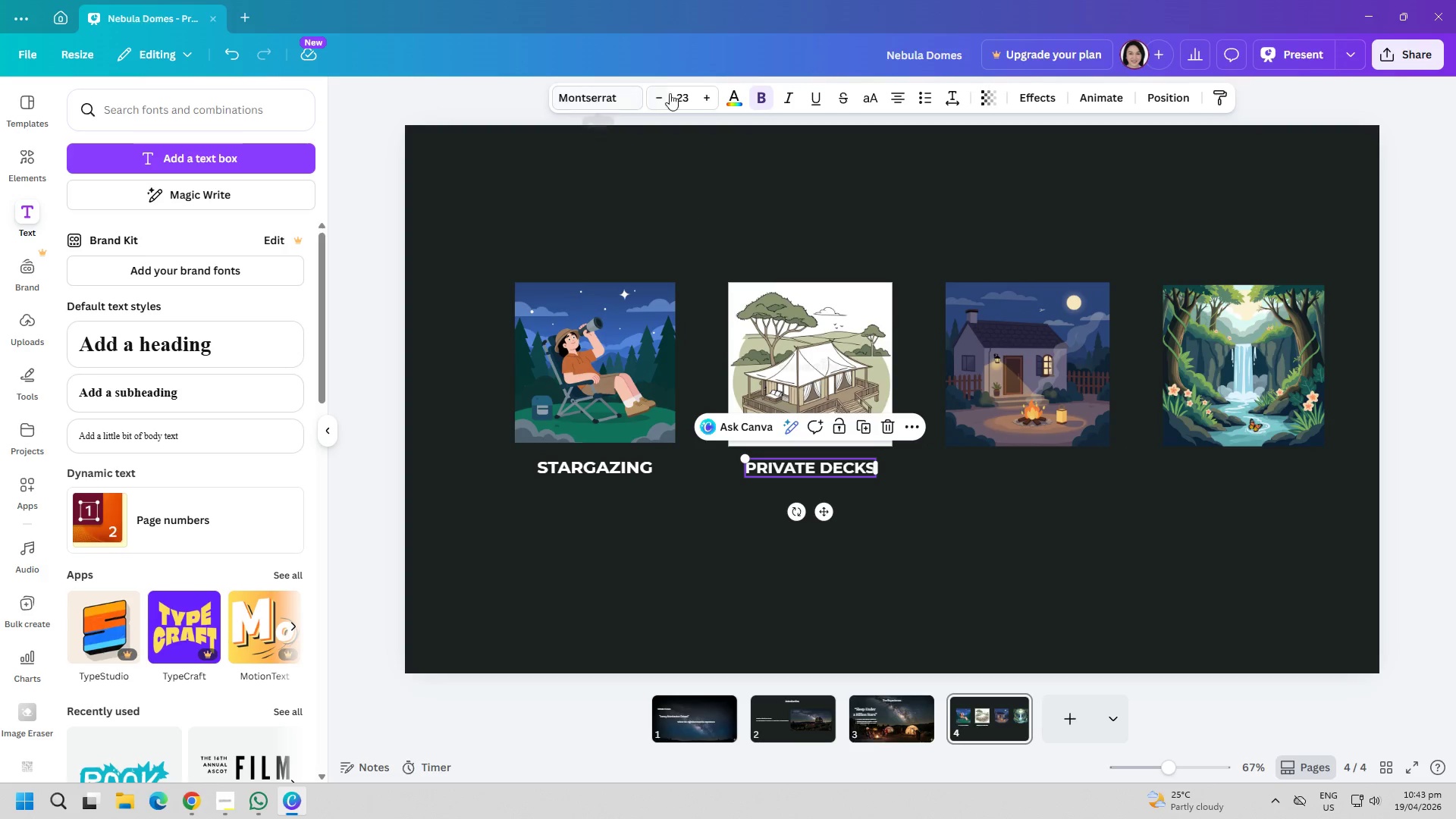 
left_click([685, 96])
 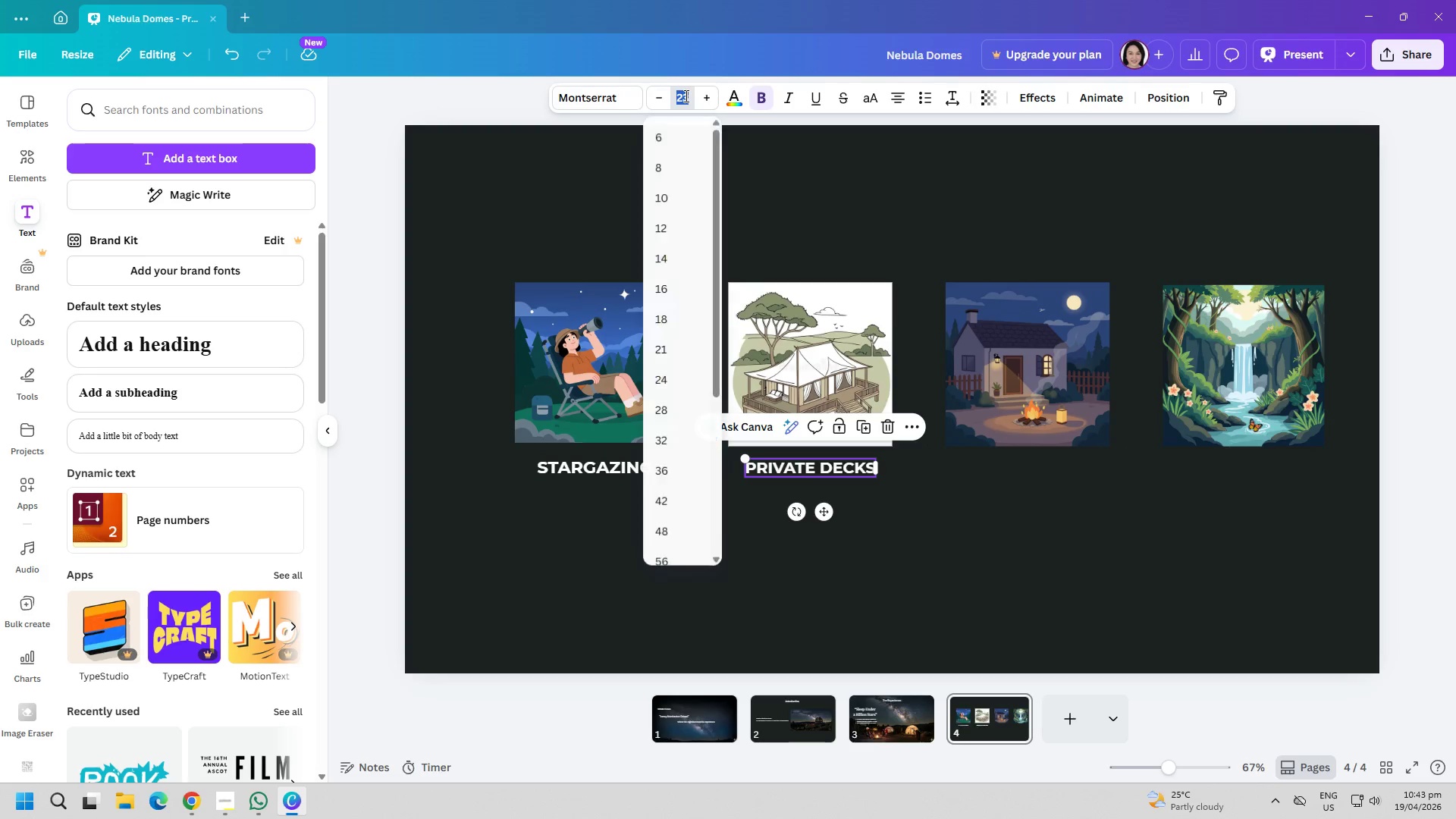 
type(25)
 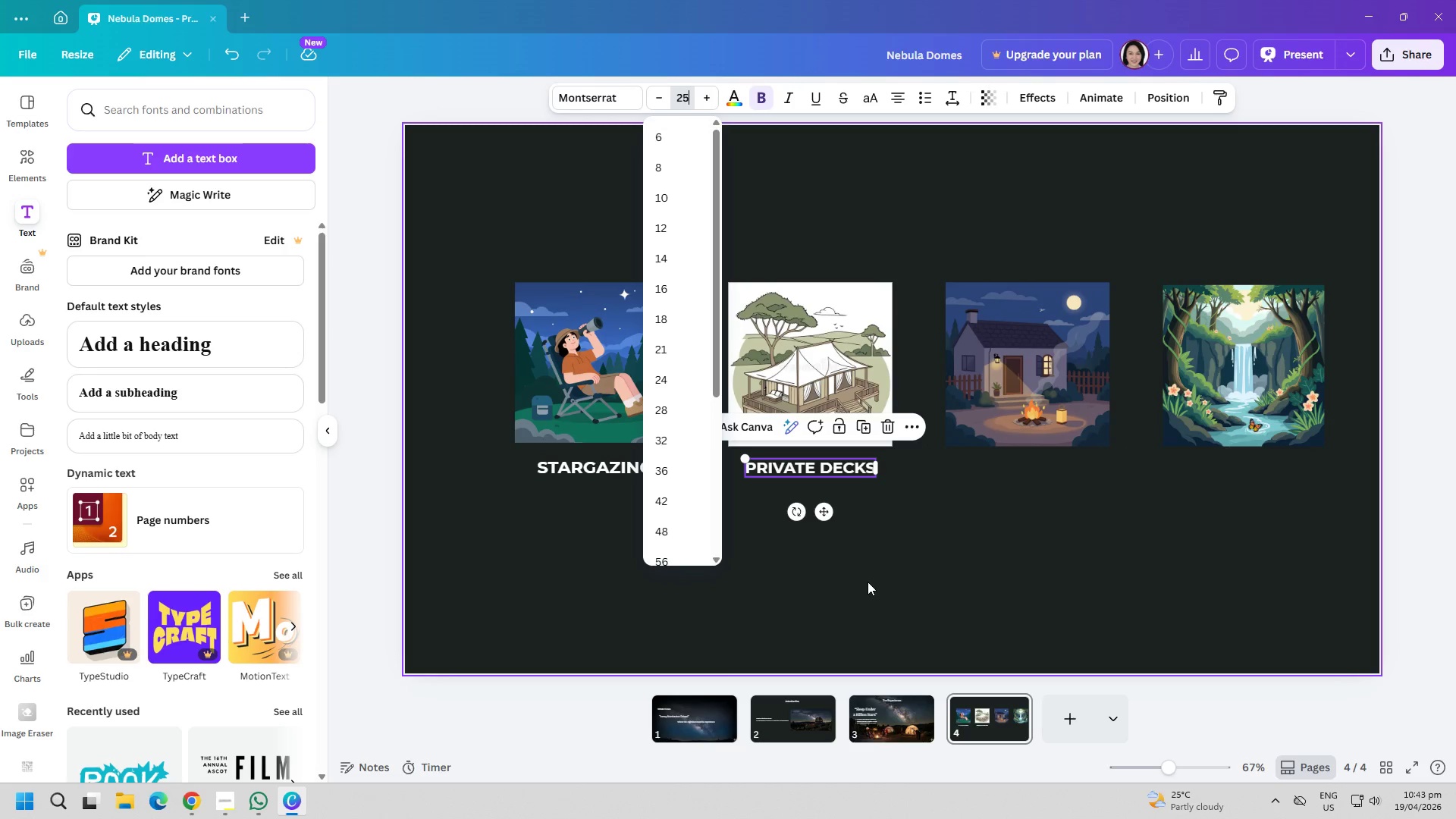 
left_click([869, 587])
 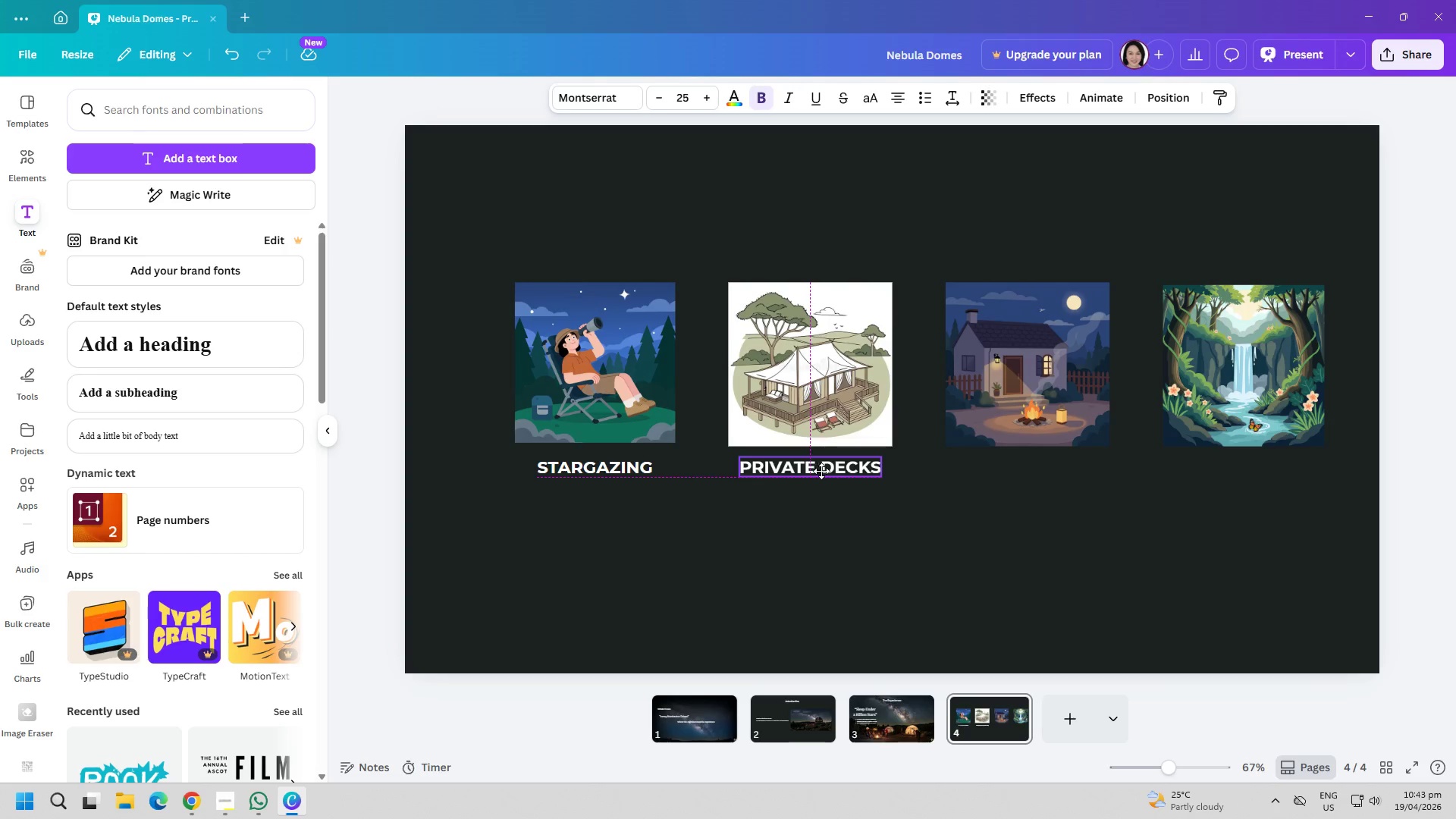 
left_click([259, 150])
 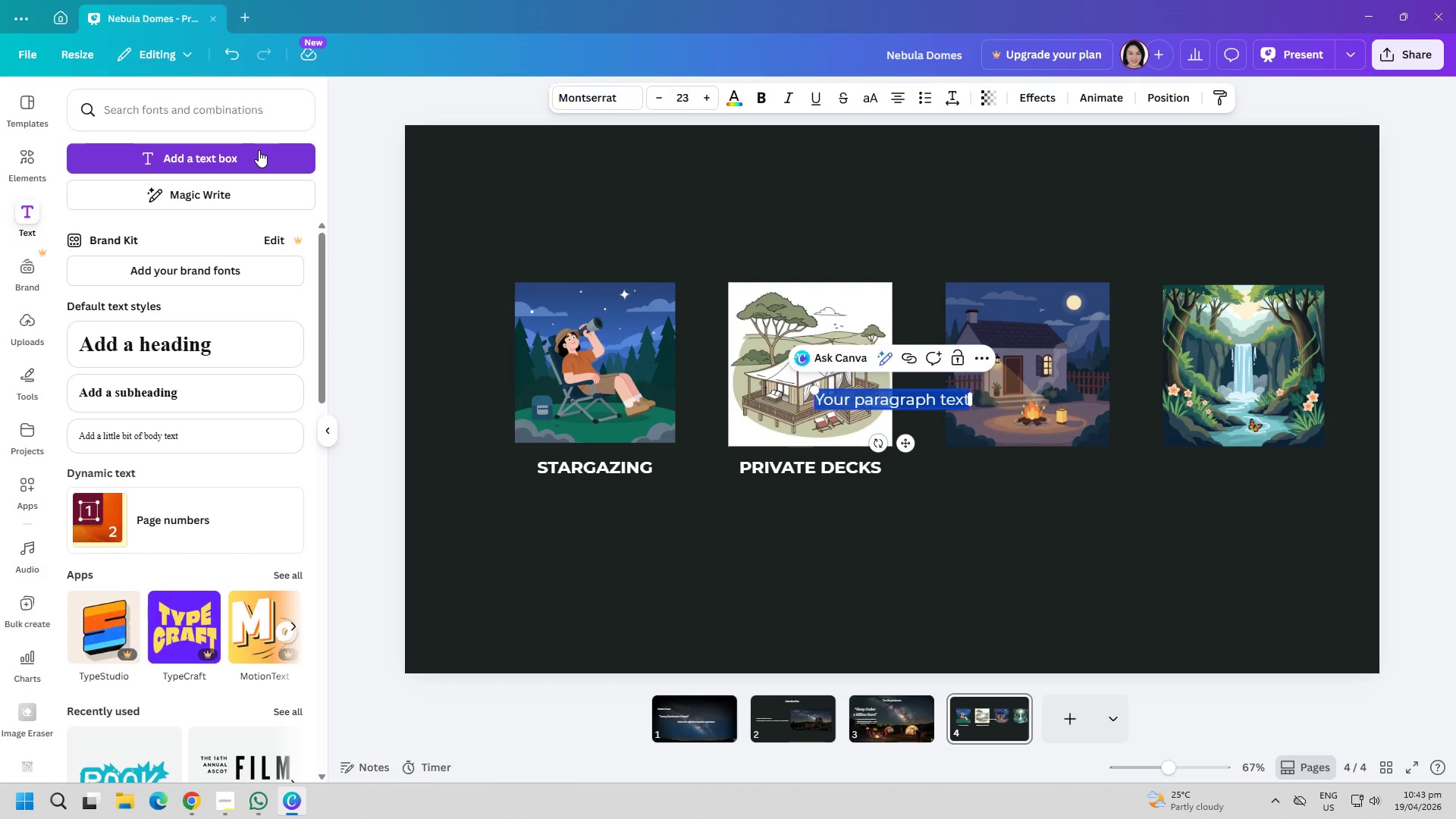 
type(fire)
key(Backspace)
key(Backspace)
key(Backspace)
key(Backspace)
type(FIRE PIT EVENINGS)
 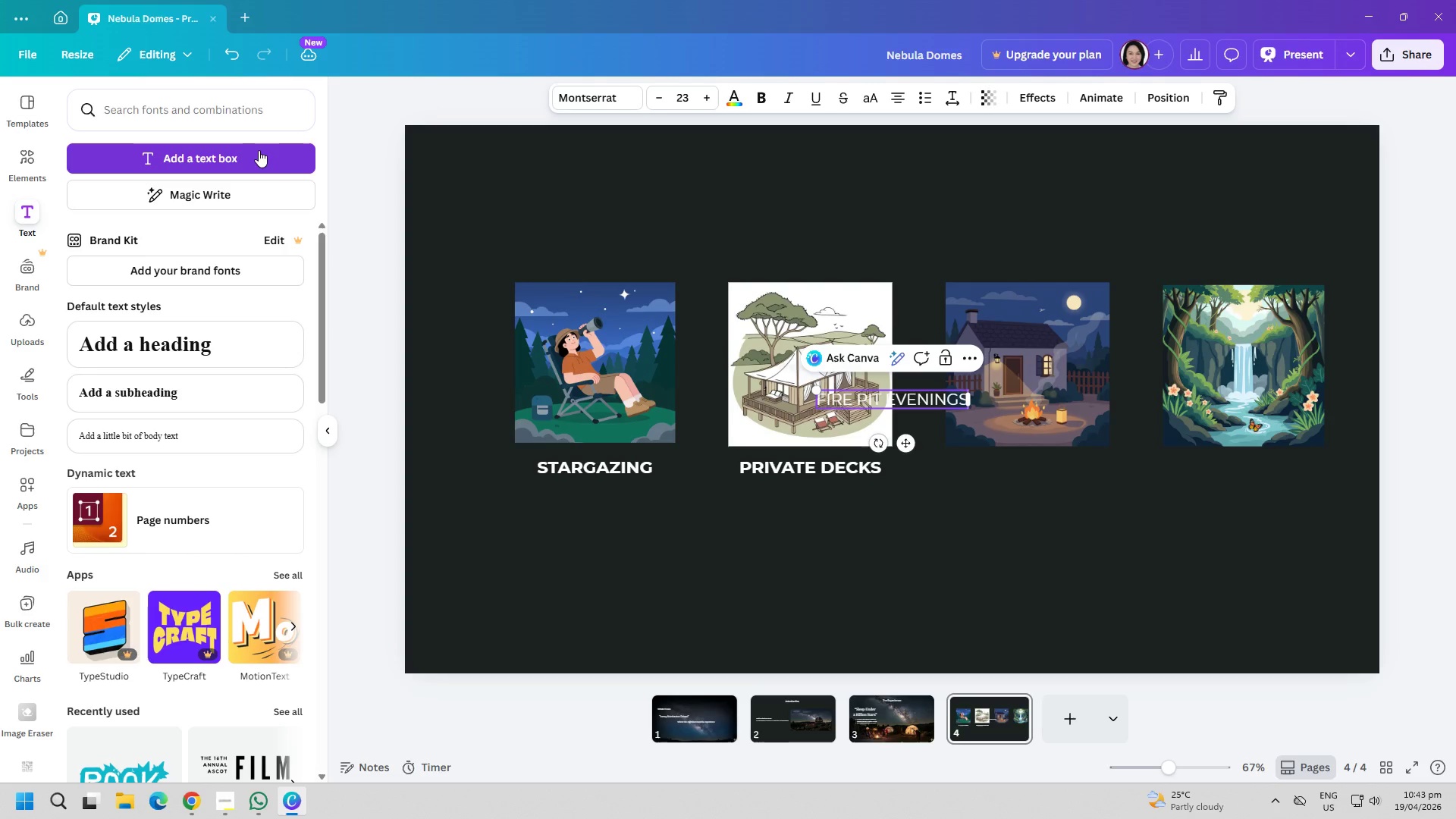 
key(Control+ControlLeft)
 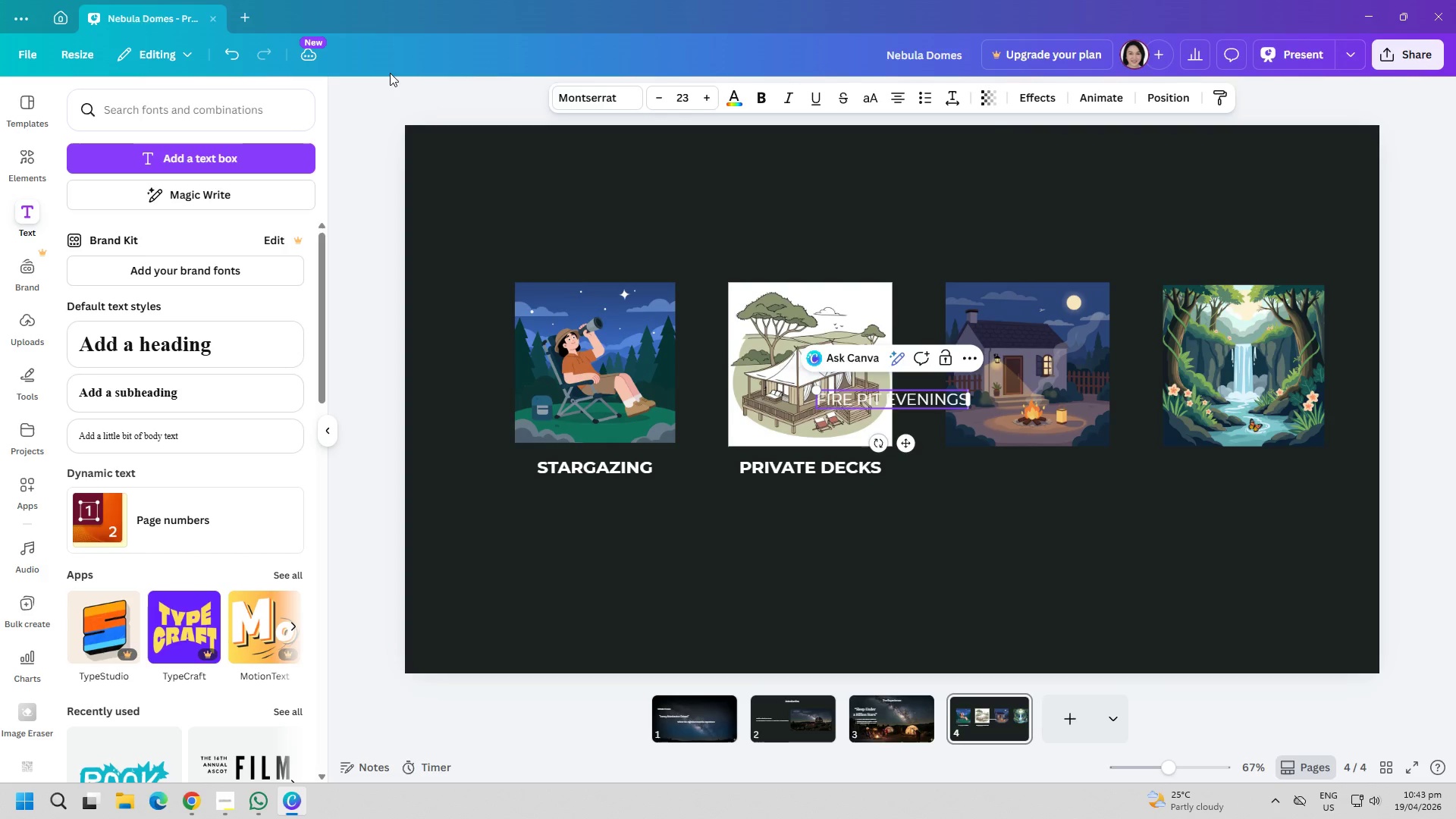 
key(Control+A)
 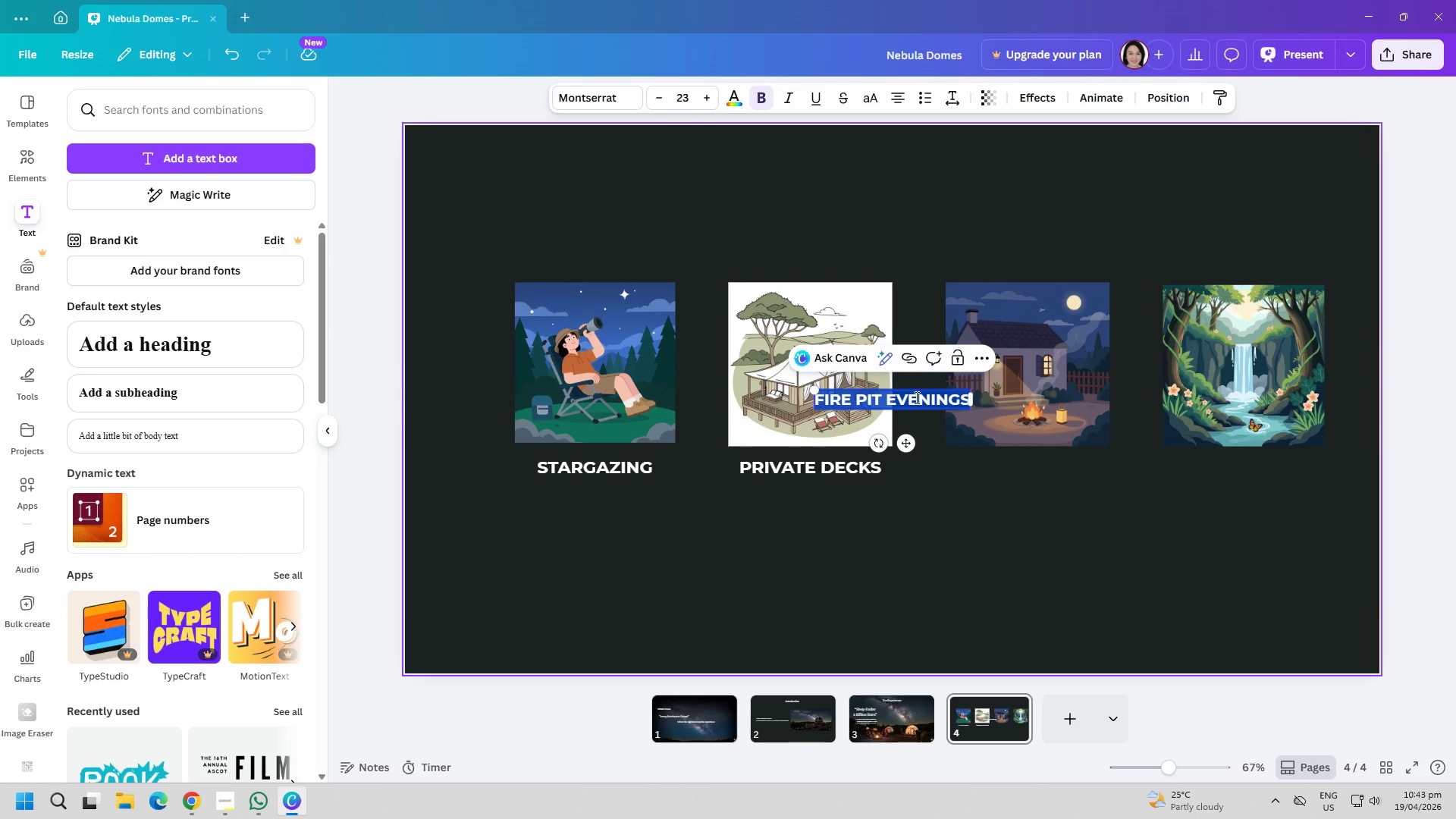 
double_click([967, 503])
 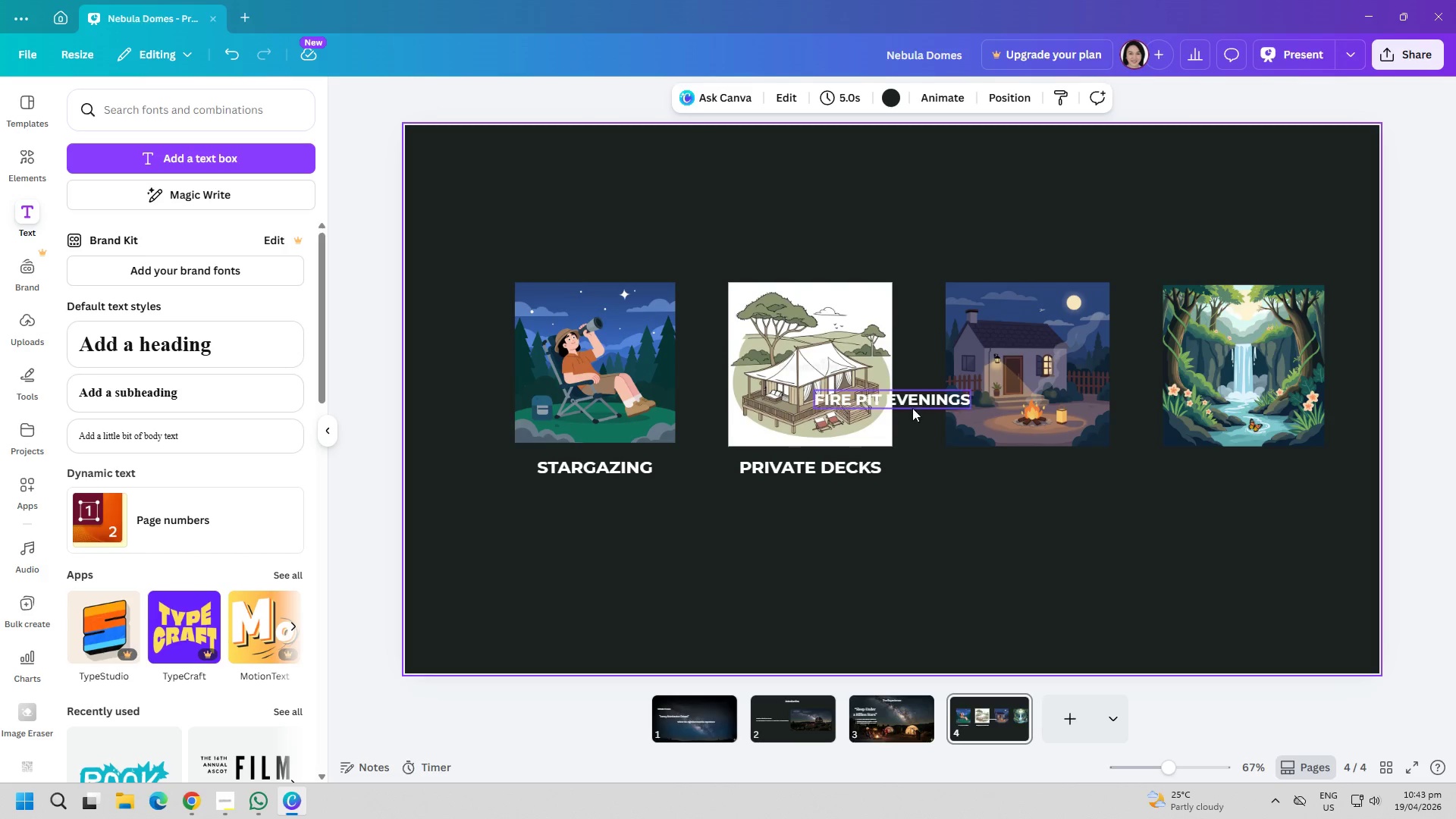 
left_click_drag(start_coordinate=[904, 396], to_coordinate=[1037, 464])
 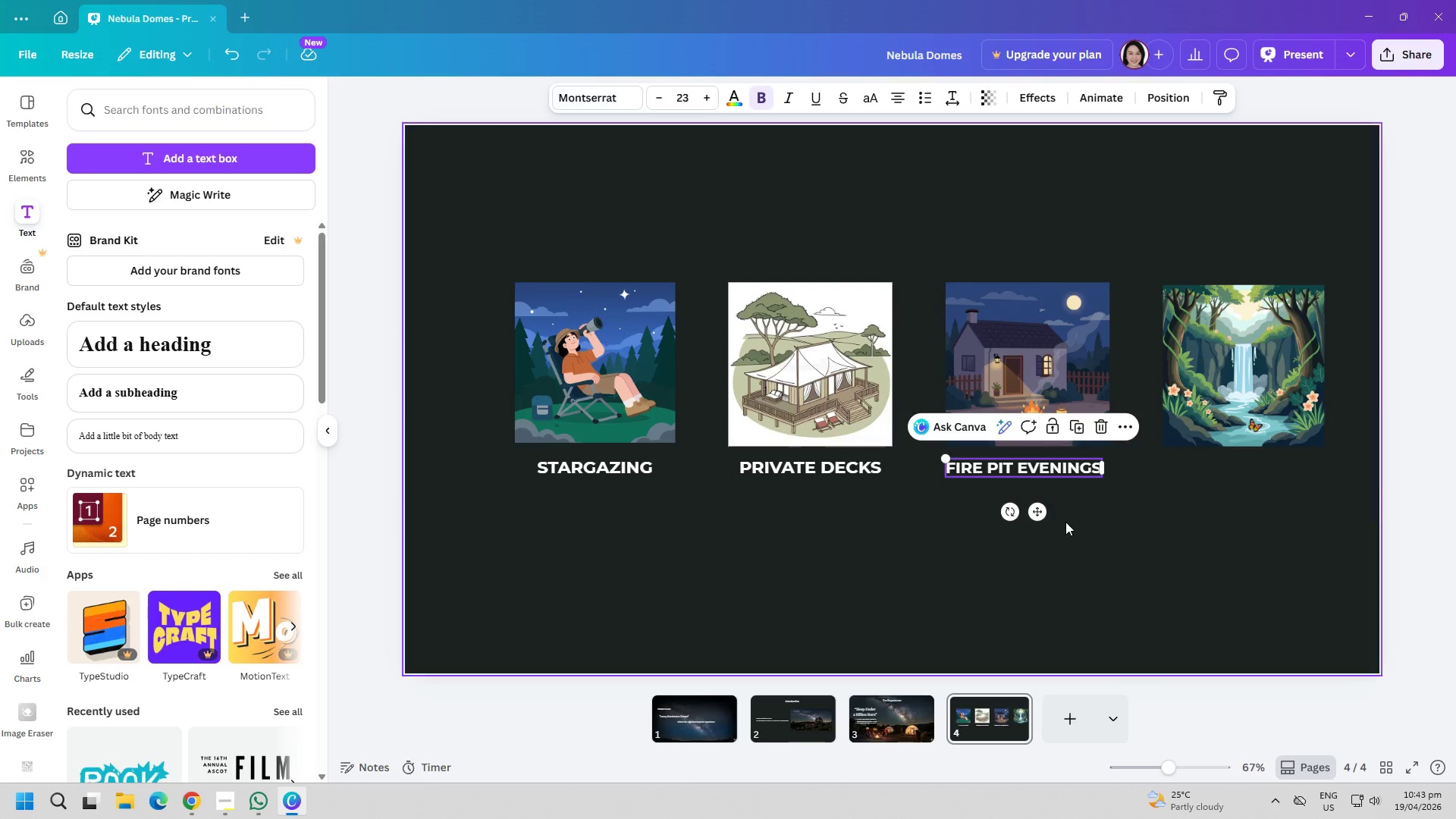 
left_click_drag(start_coordinate=[1071, 529], to_coordinate=[1072, 532])
 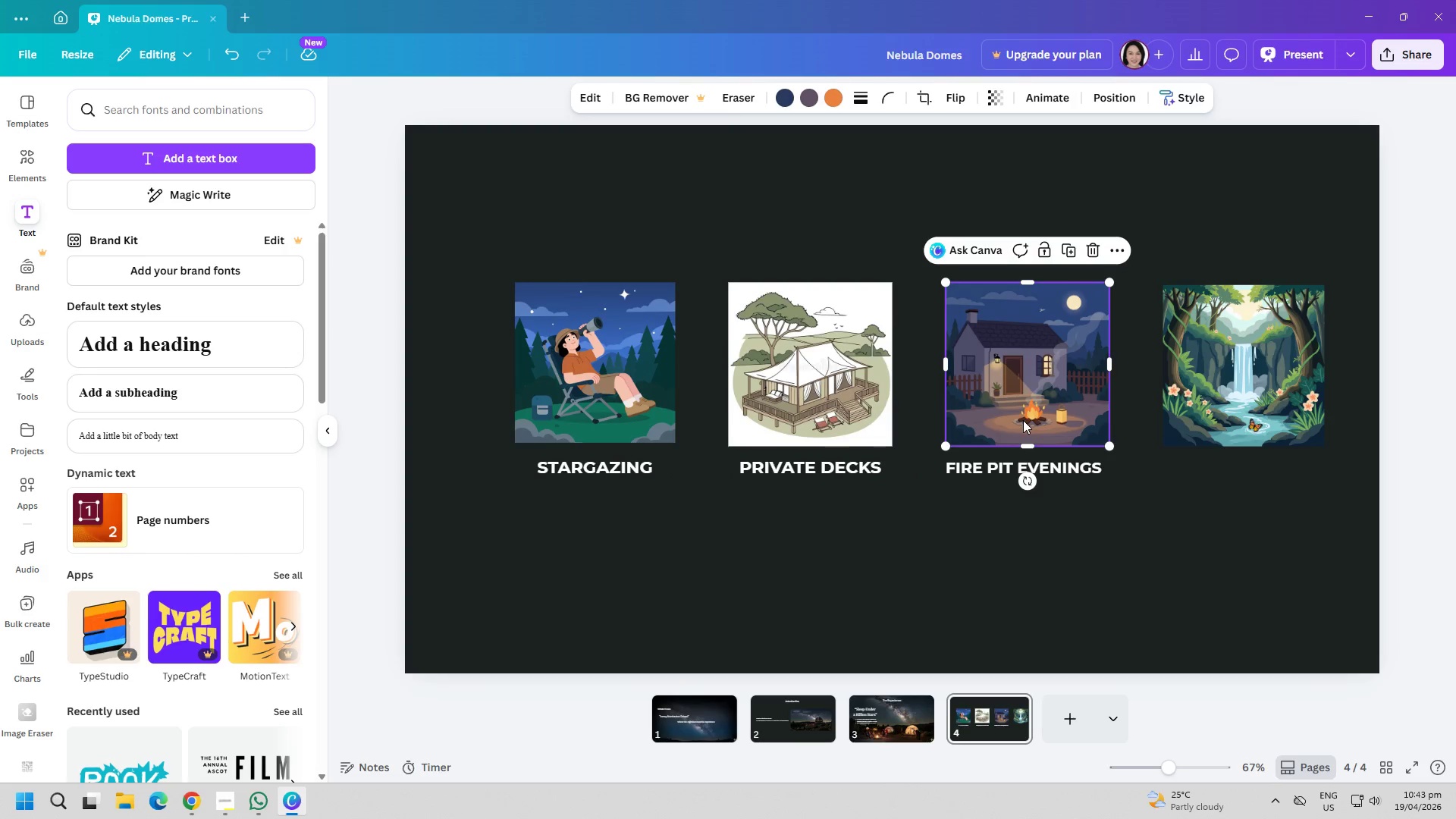 
left_click([1023, 420])
 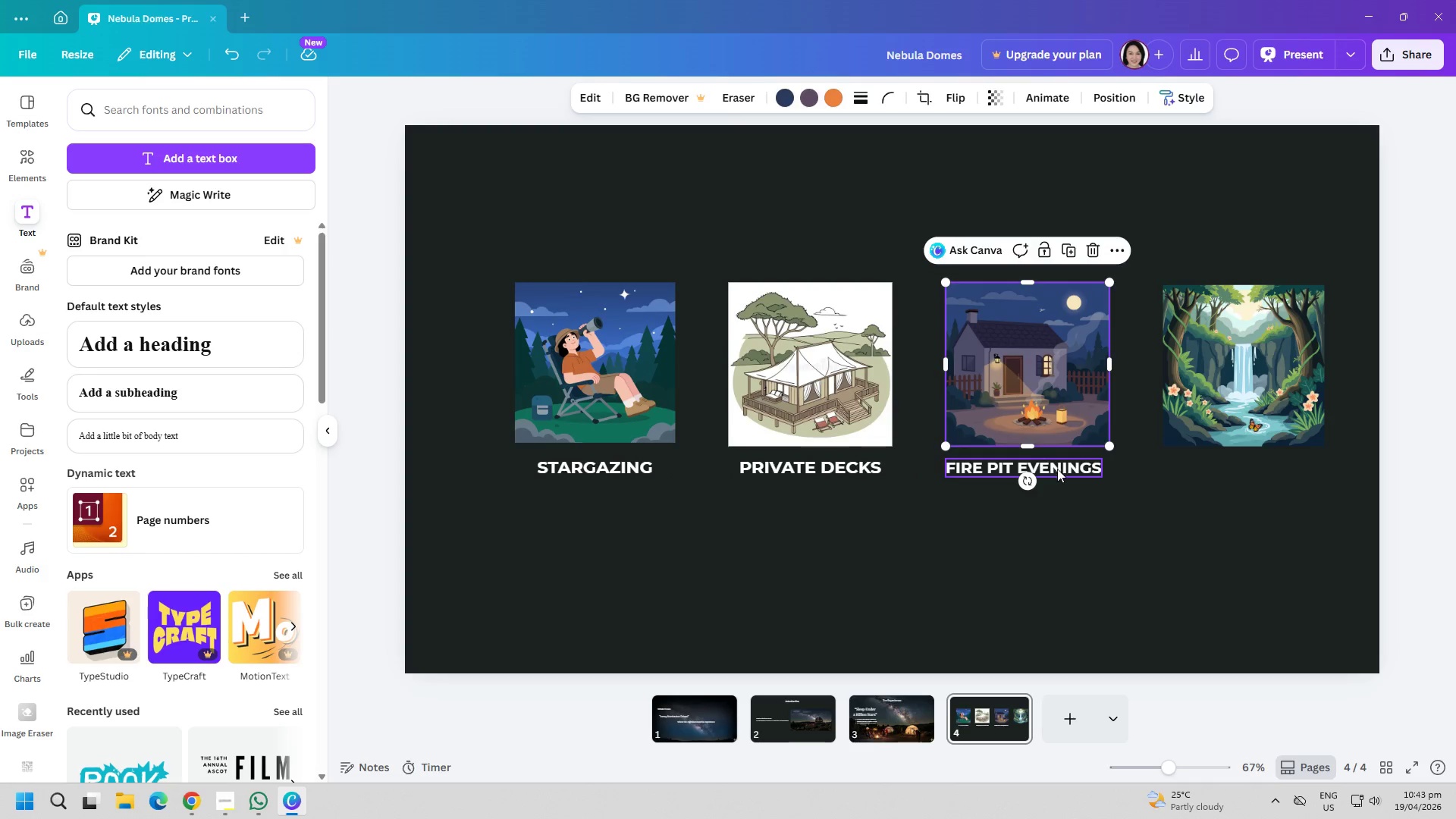 
left_click_drag(start_coordinate=[1057, 469], to_coordinate=[1062, 469])
 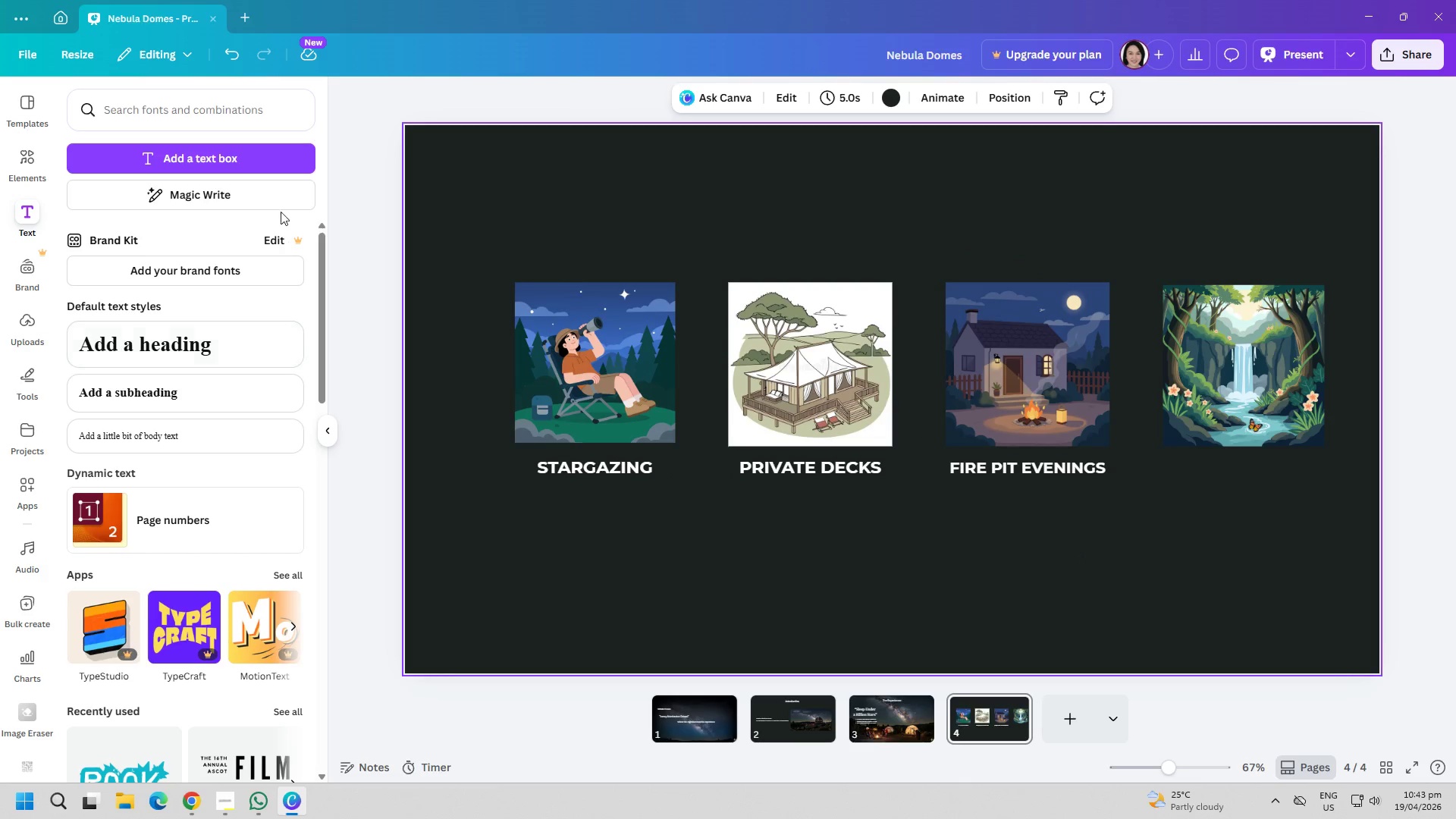 
left_click([278, 164])
 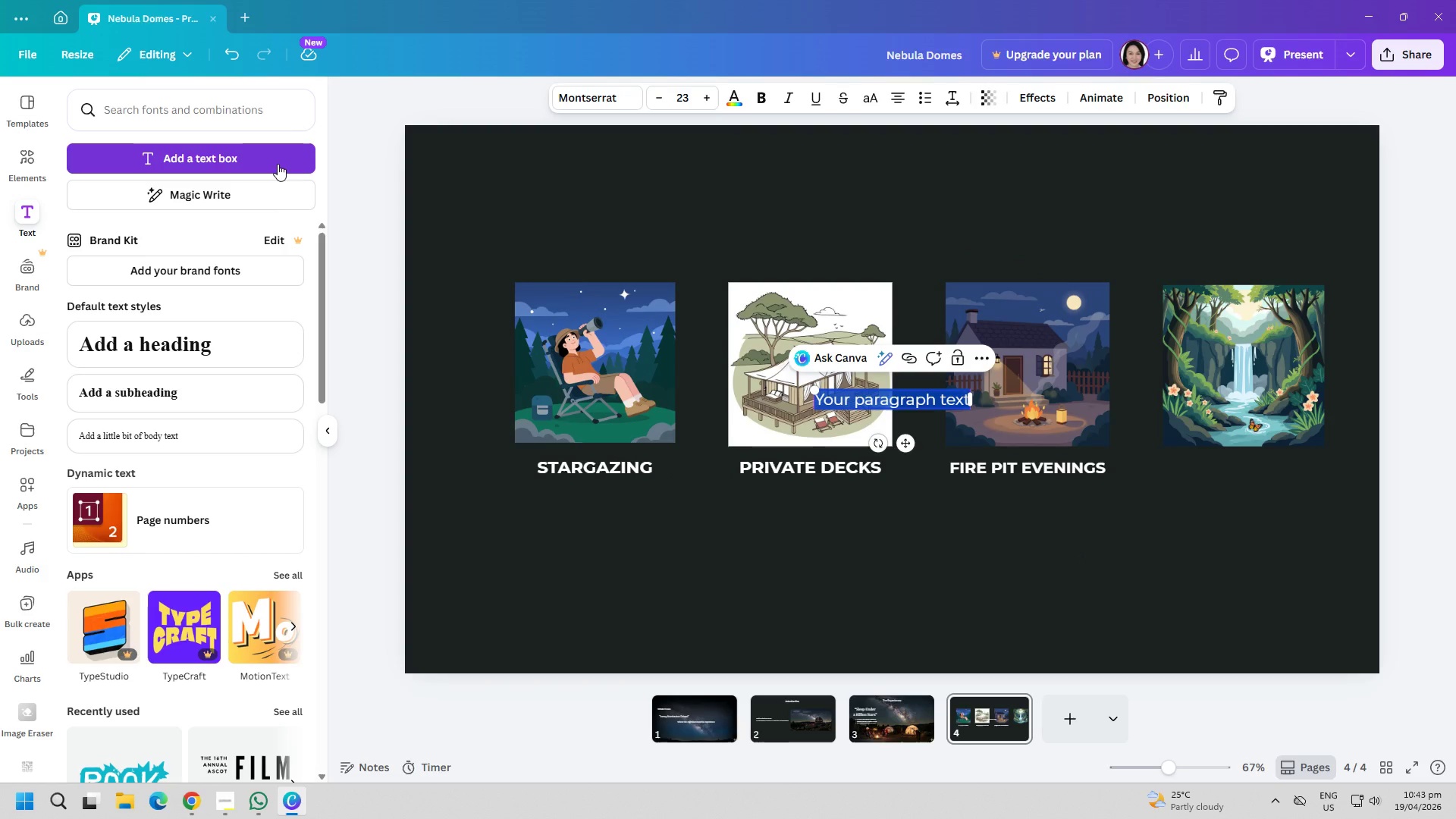 
type(na)
key(Backspace)
key(Backspace)
type(NATURE IMMERSO)
key(Backspace)
type(ION)
 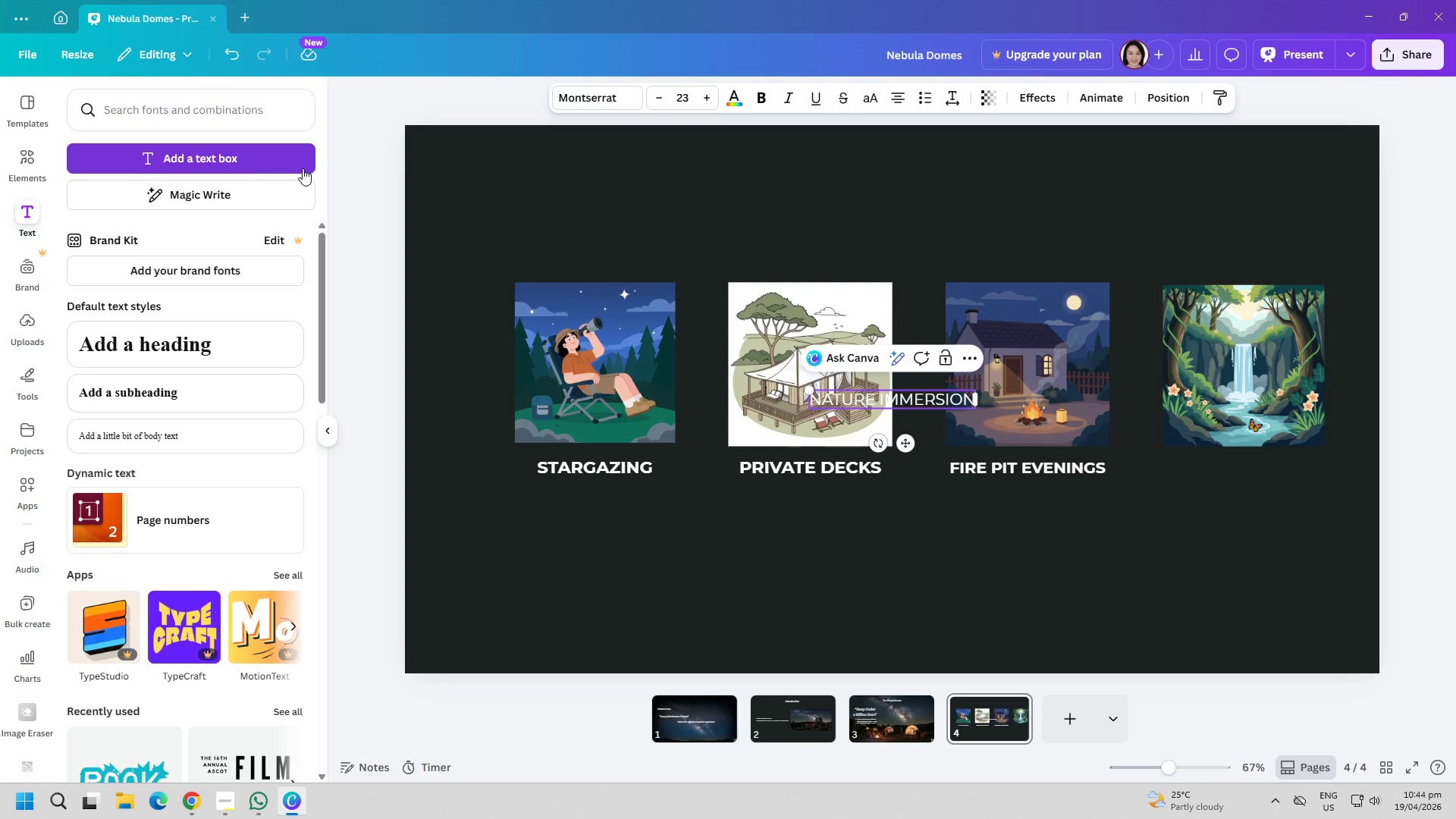 
key(Control+ControlLeft)
 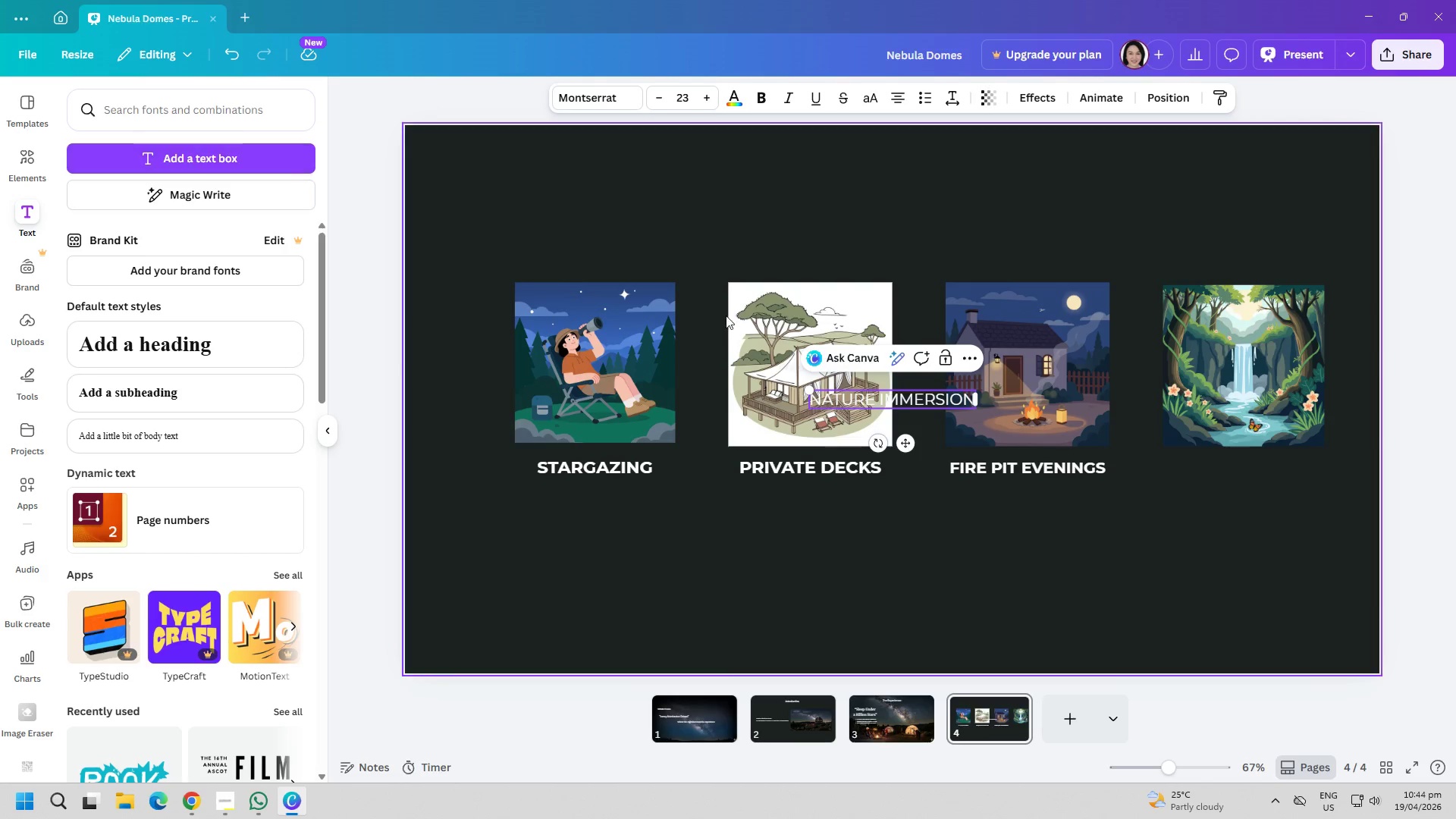 
key(Control+A)
 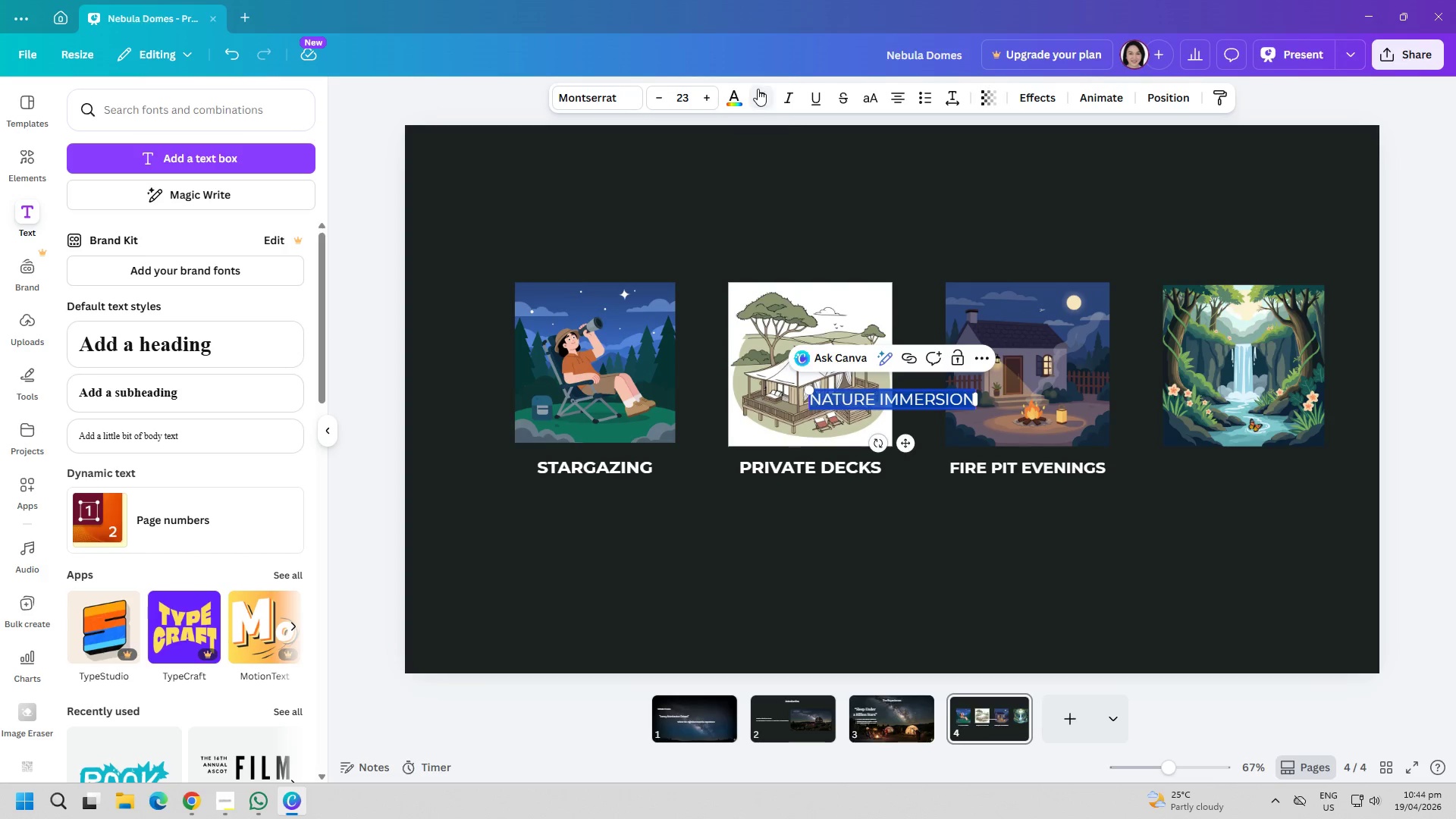 
double_click([854, 557])
 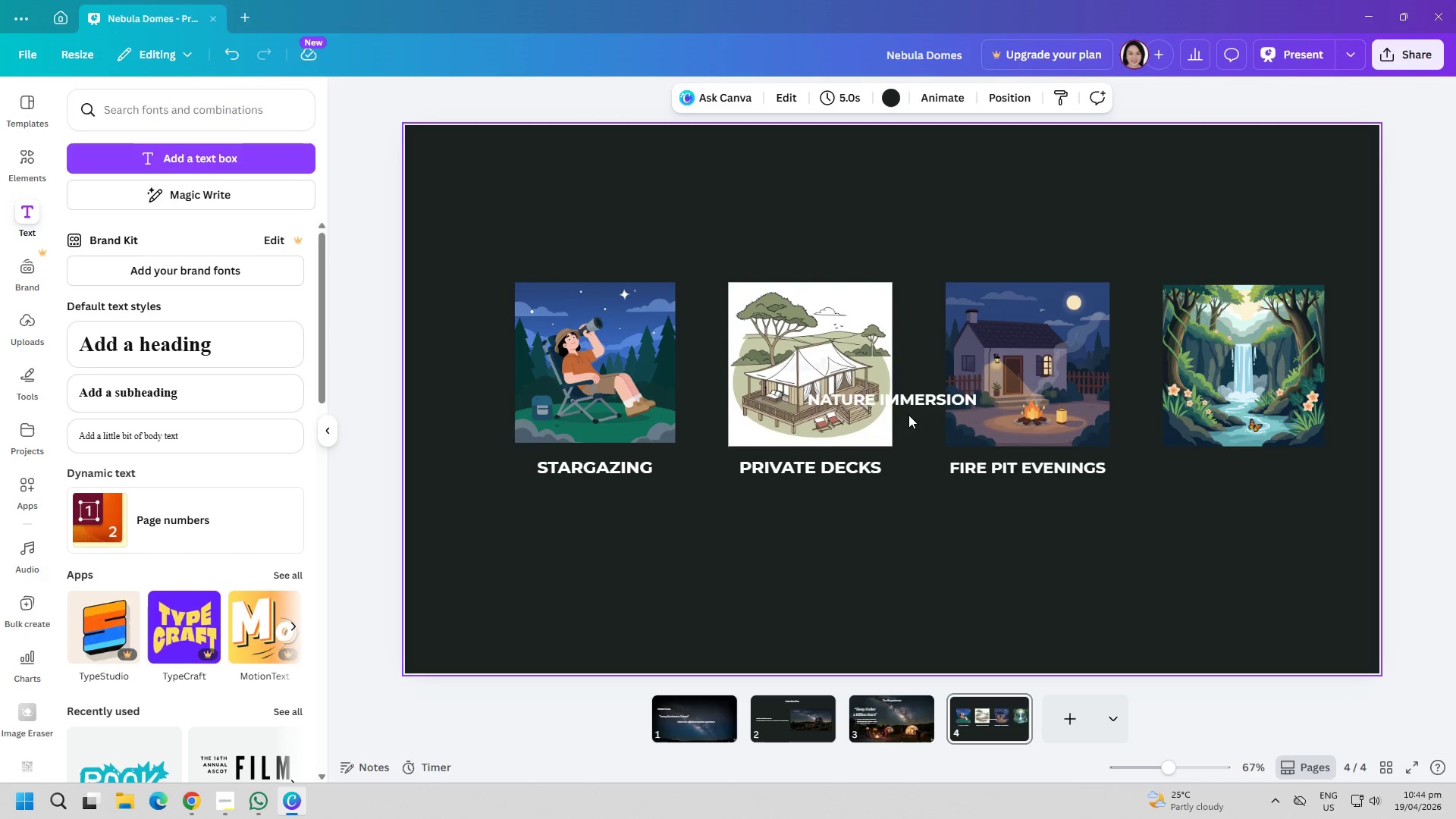 
left_click_drag(start_coordinate=[908, 405], to_coordinate=[1263, 472])
 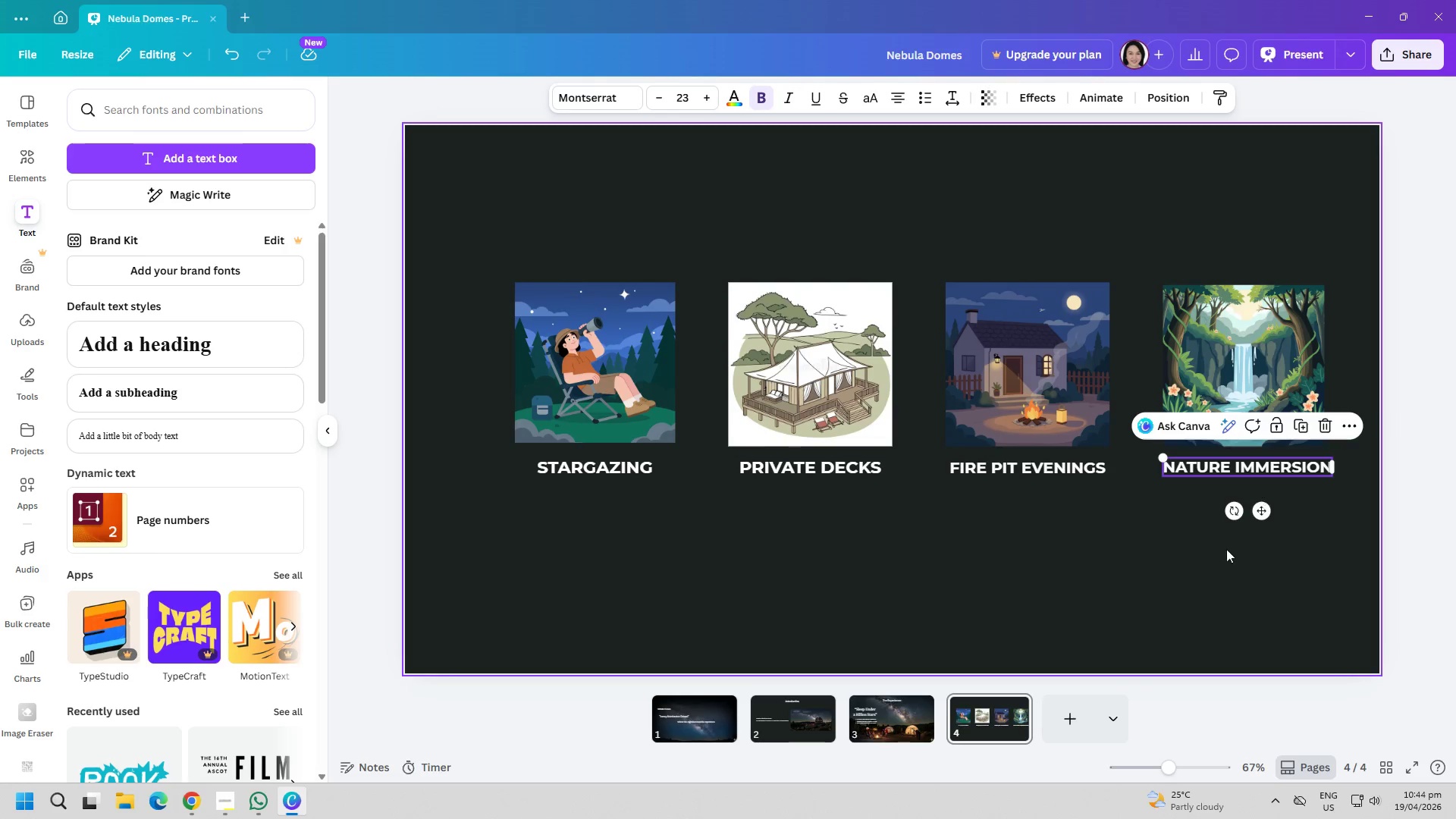 
left_click([1219, 560])
 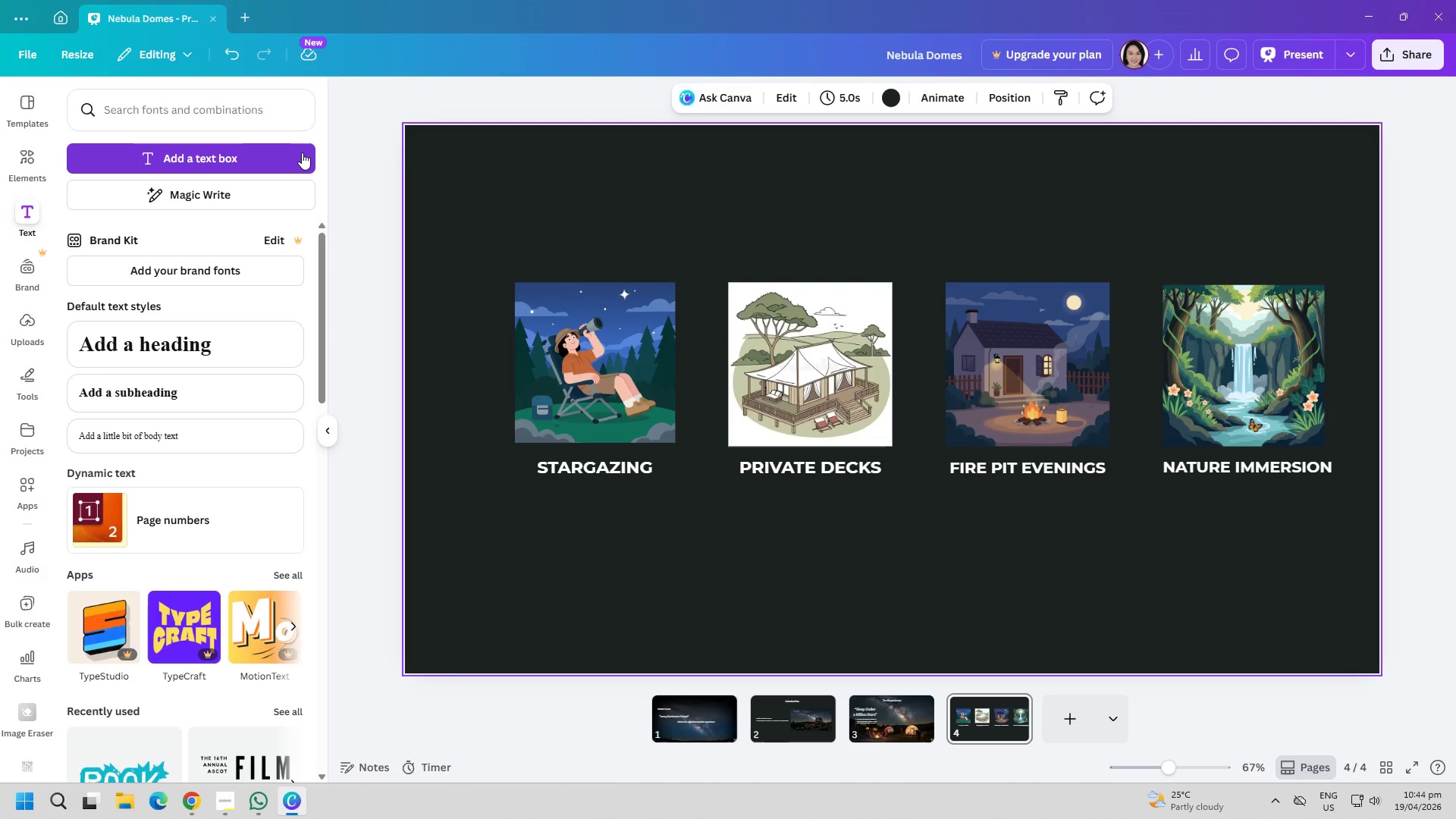 
left_click_drag(start_coordinate=[588, 332], to_coordinate=[566, 334])
 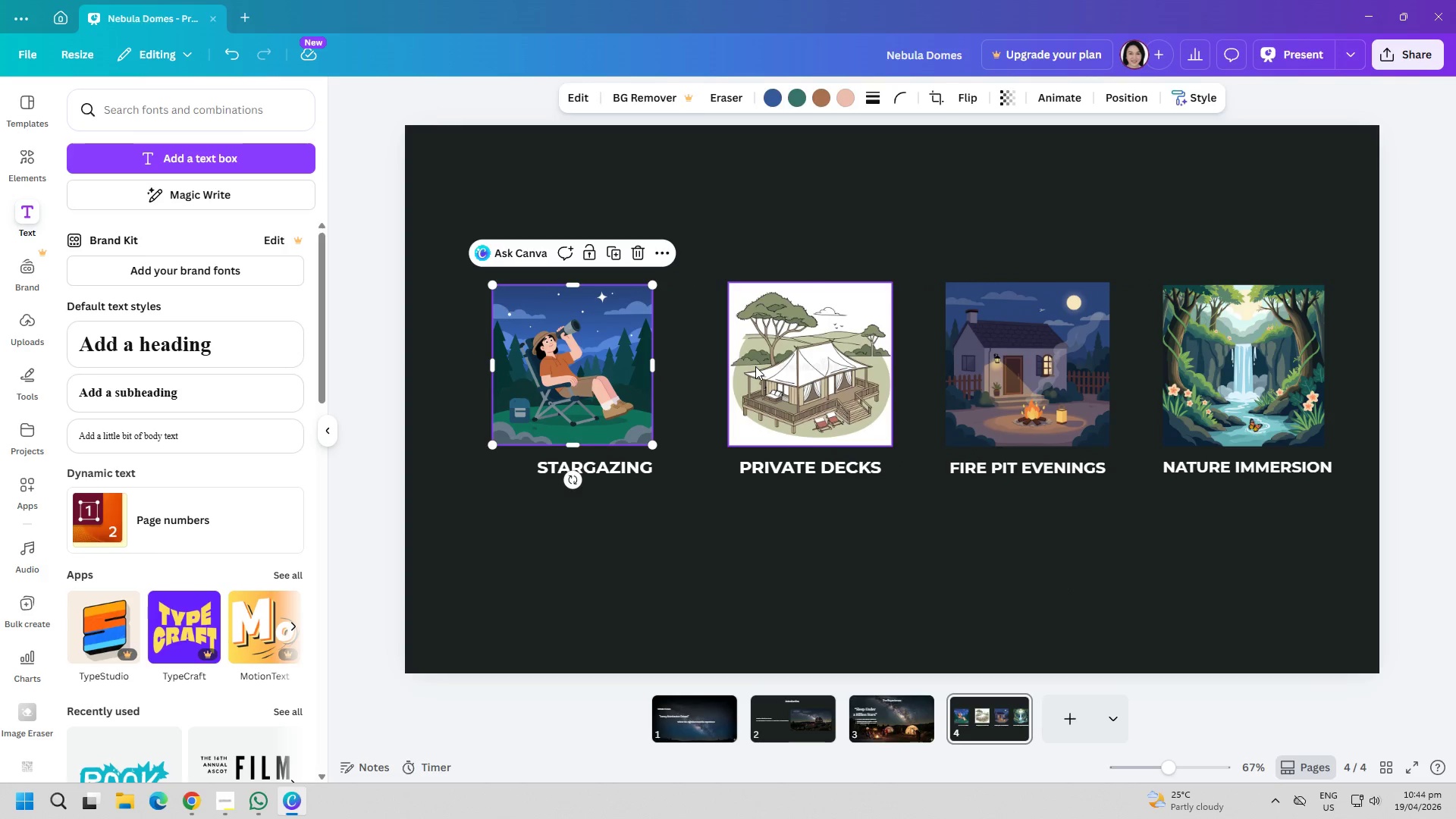 
left_click_drag(start_coordinate=[755, 366], to_coordinate=[744, 366])
 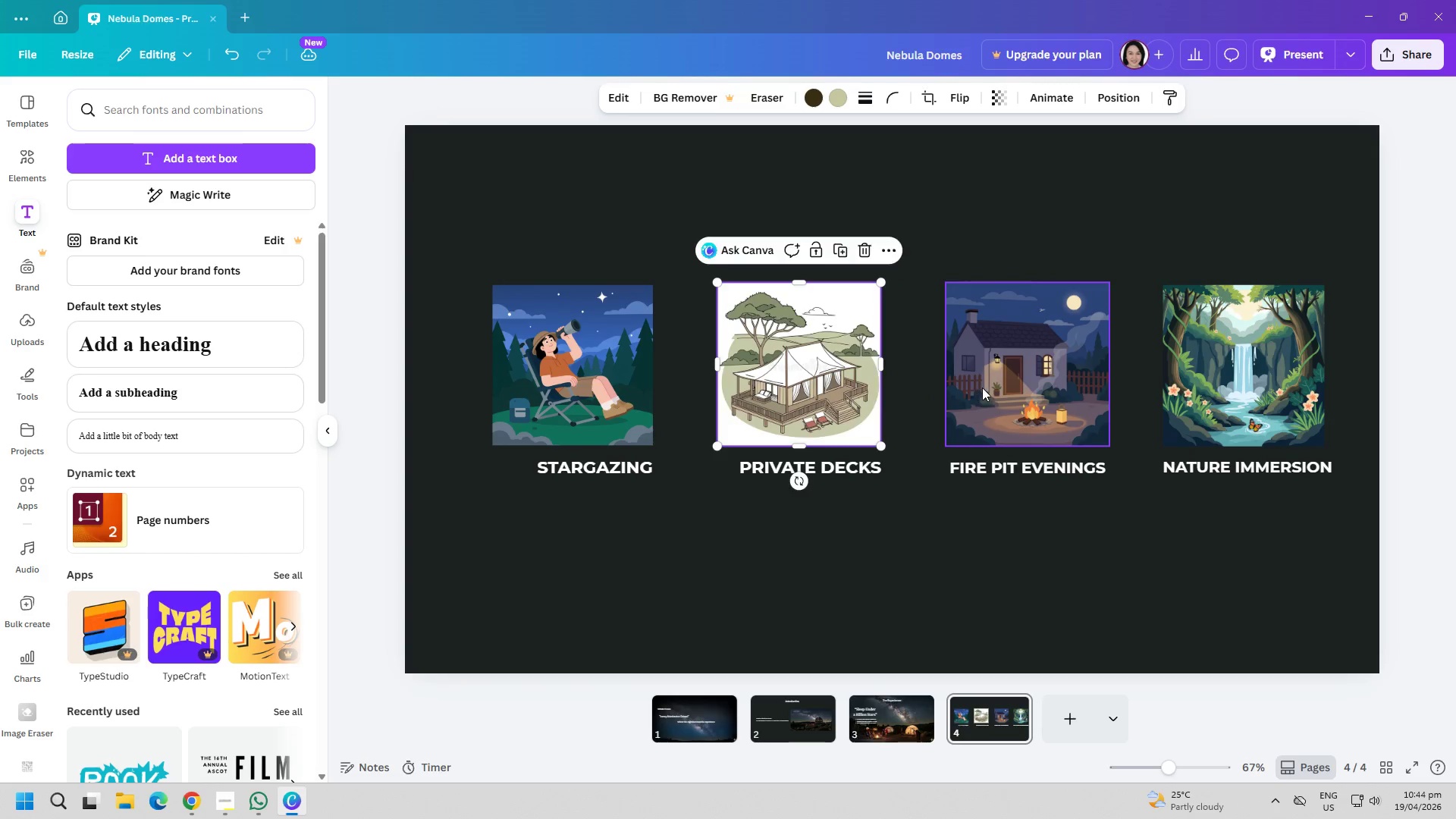 
left_click_drag(start_coordinate=[982, 388], to_coordinate=[977, 388])
 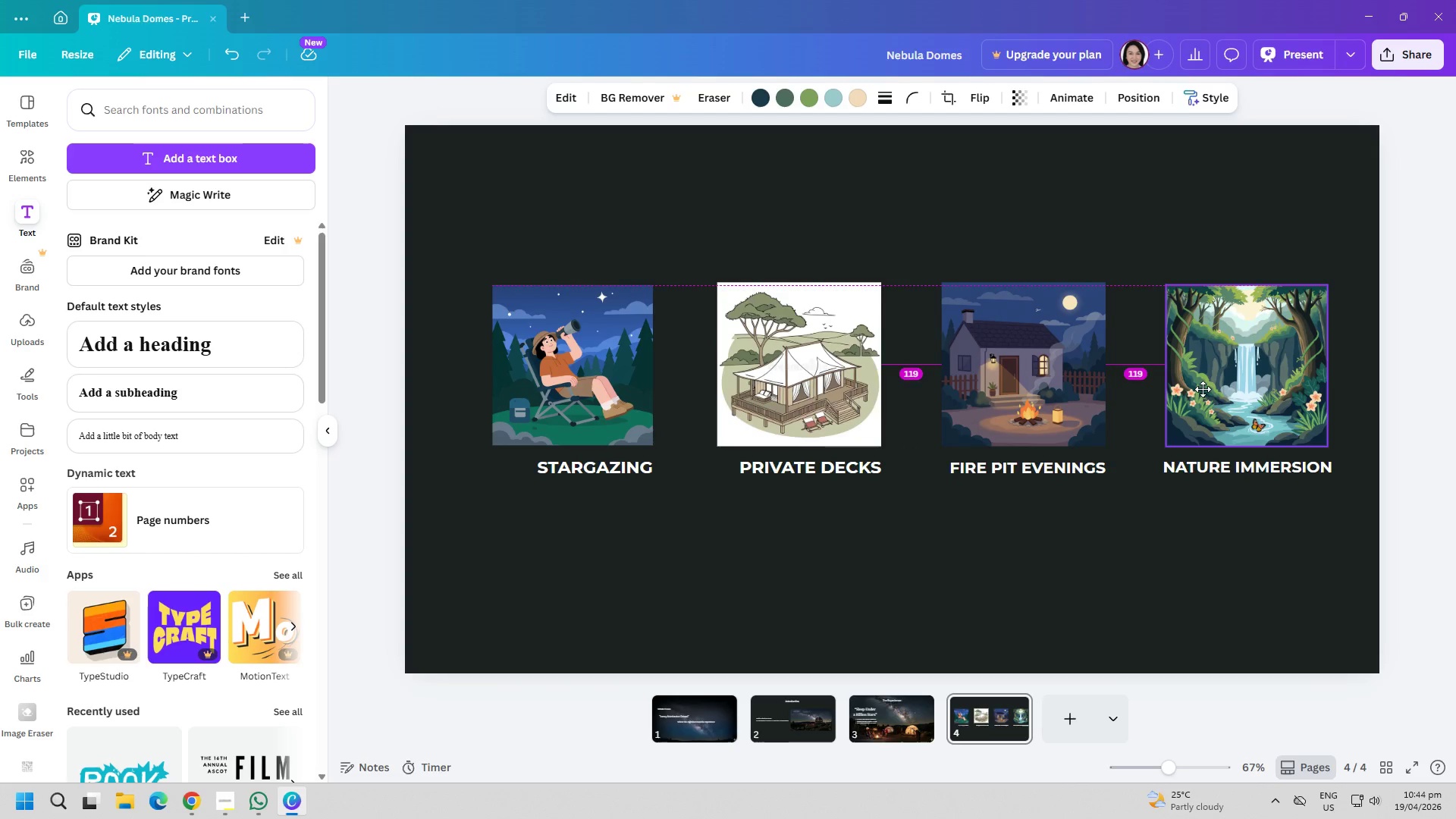 
left_click_drag(start_coordinate=[1001, 381], to_coordinate=[1006, 381])
 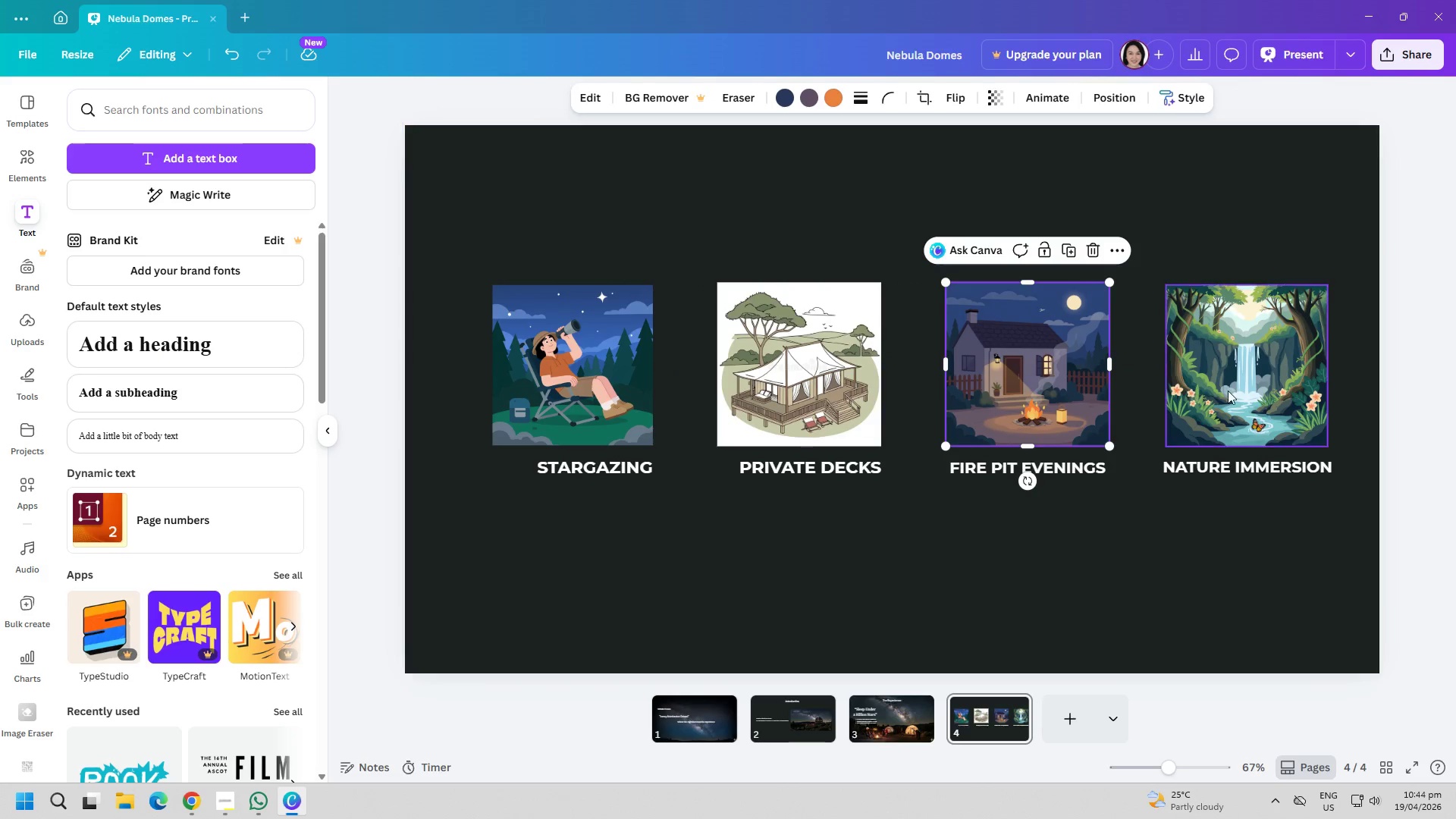 
left_click_drag(start_coordinate=[1228, 391], to_coordinate=[1235, 391])
 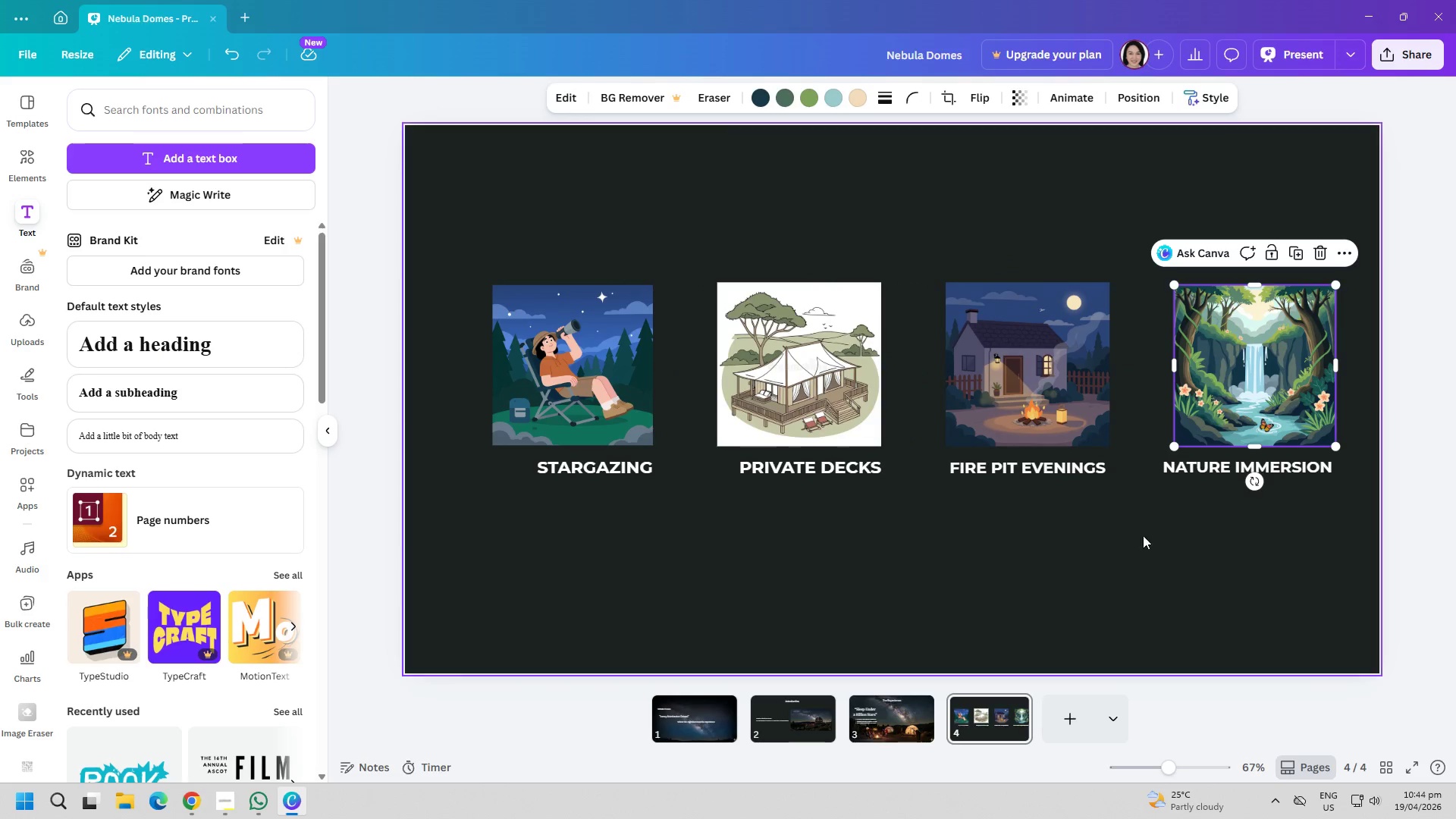 
left_click([1119, 553])
 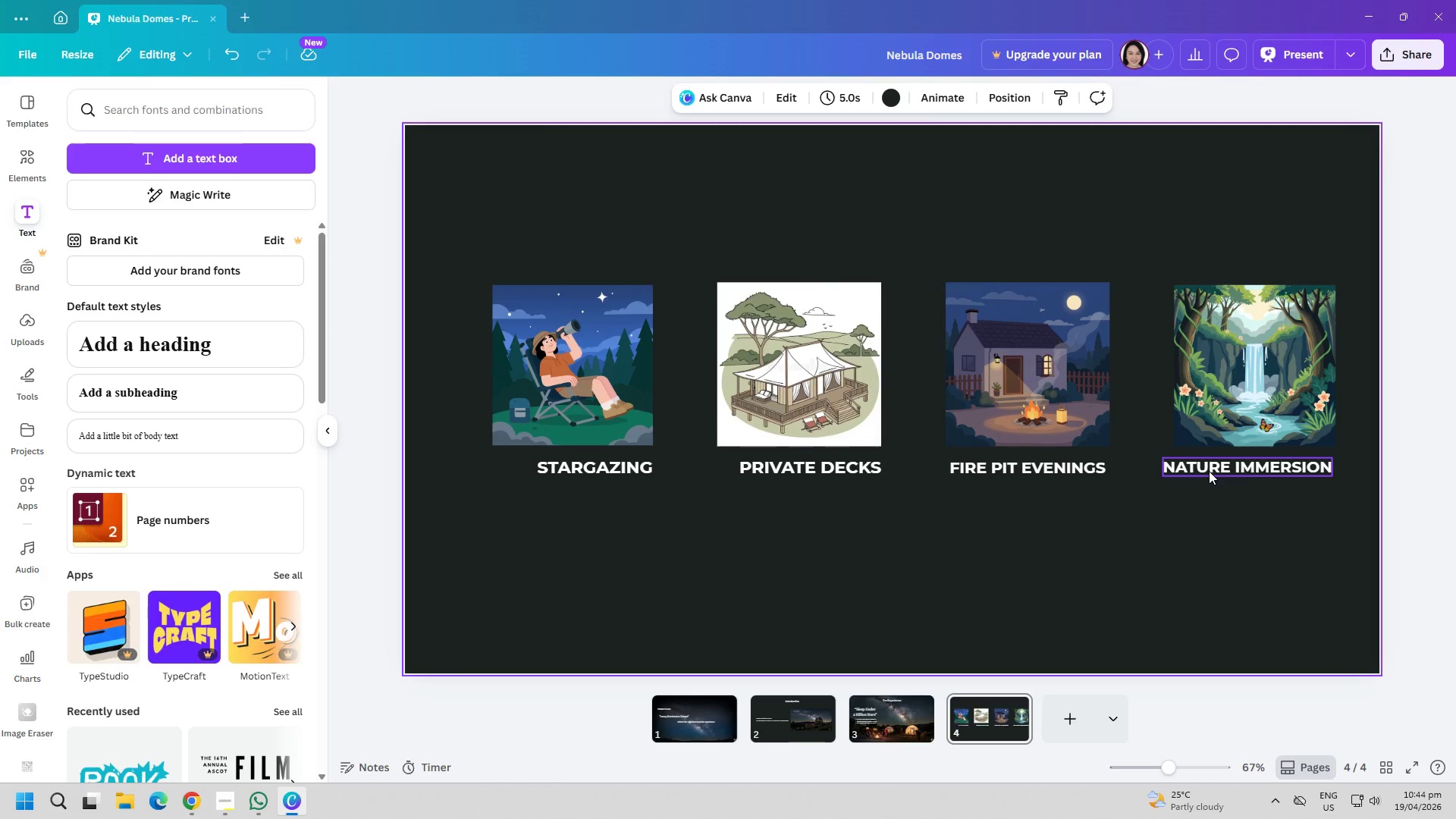 
left_click_drag(start_coordinate=[1247, 463], to_coordinate=[1251, 463])
 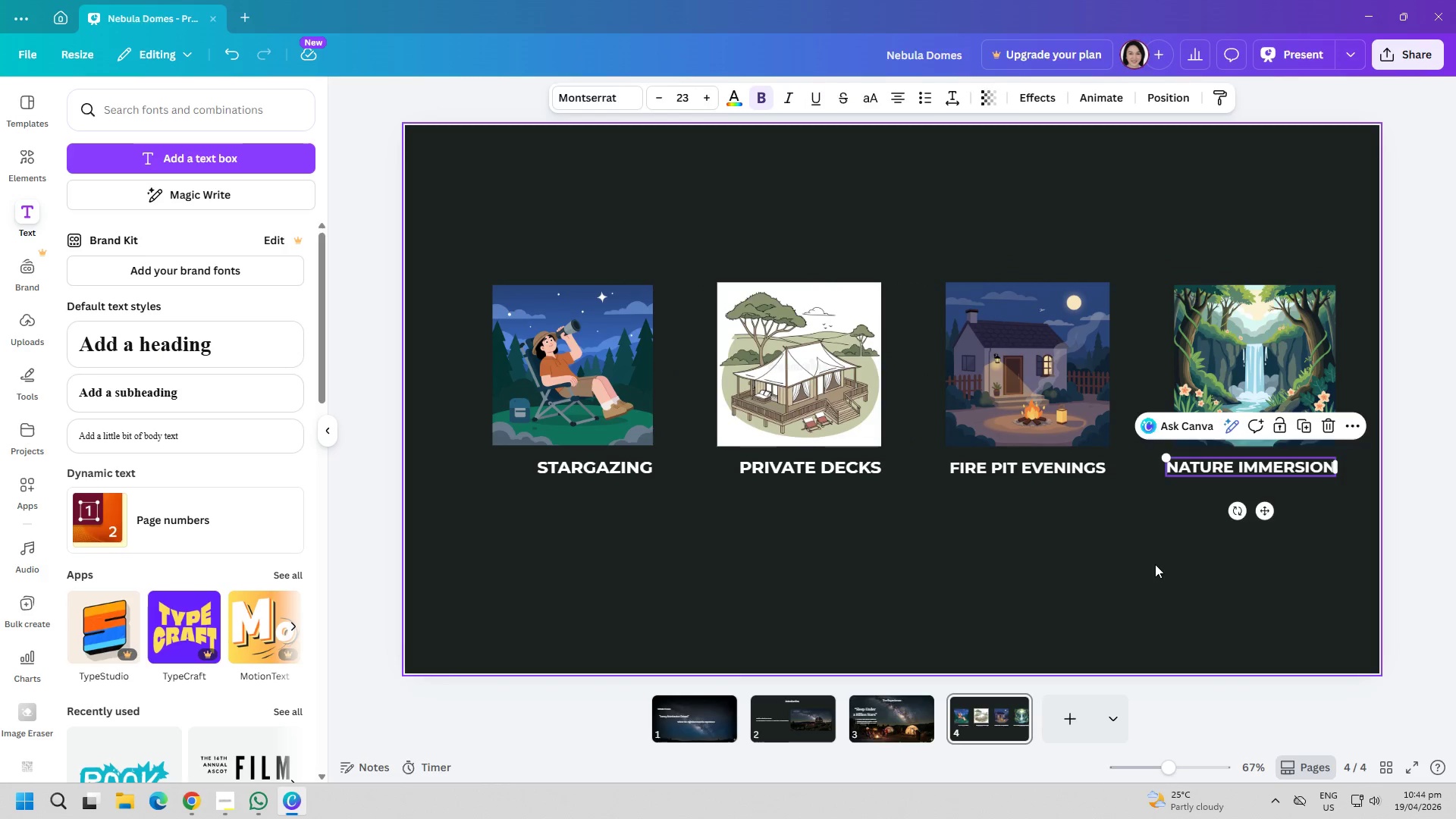 
left_click([1151, 566])
 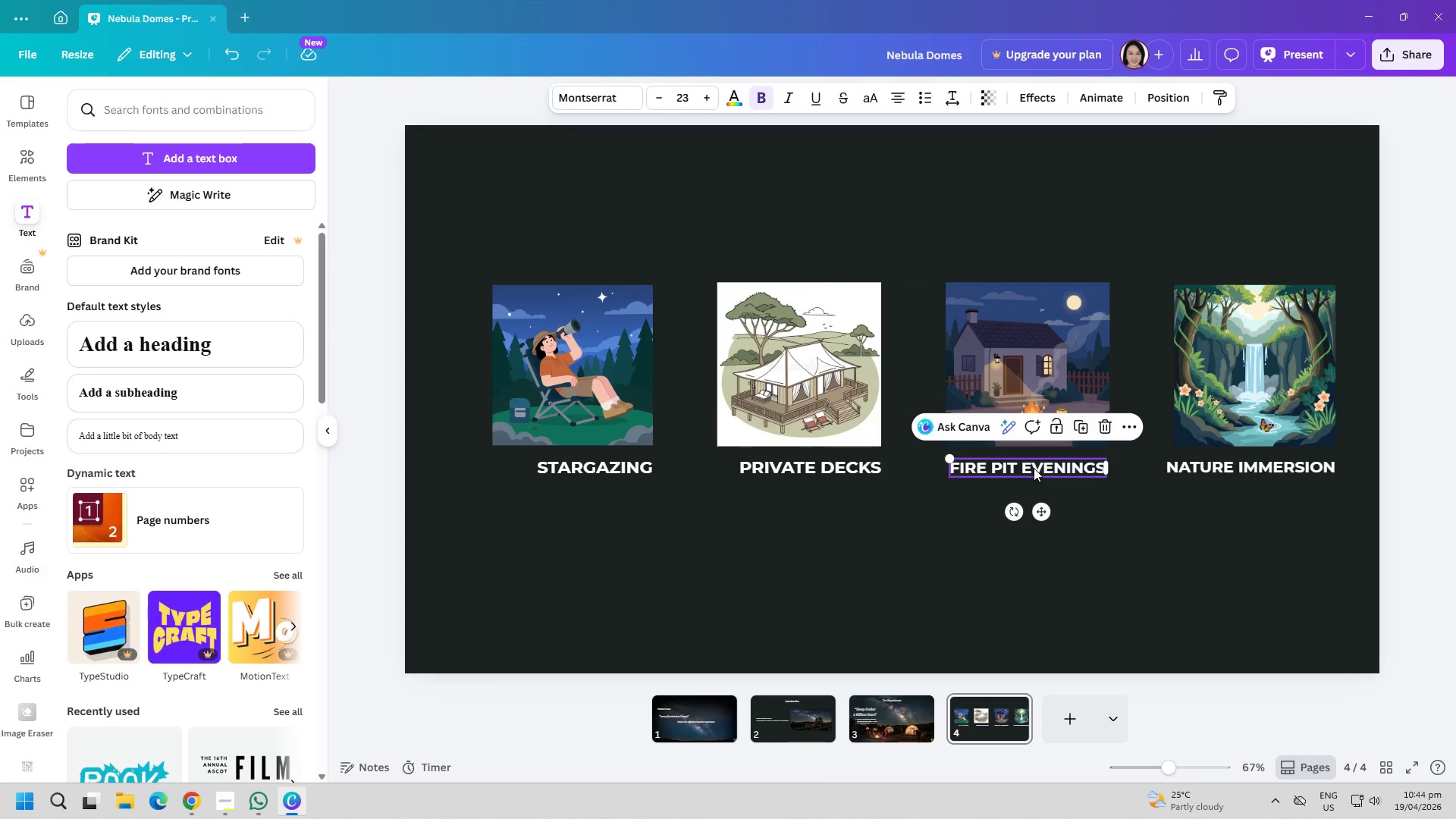 
left_click([822, 575])
 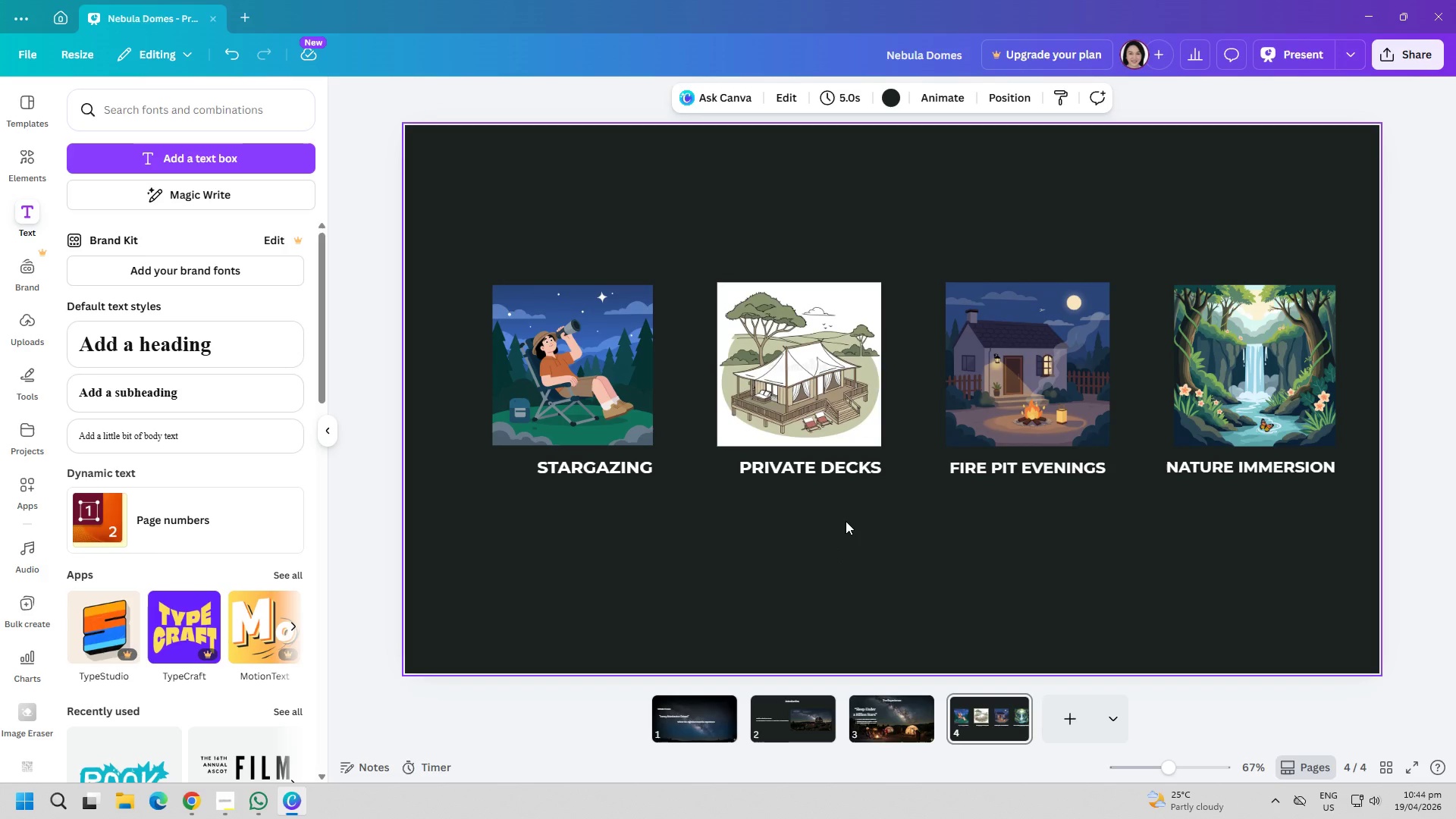 
wait(10.62)
 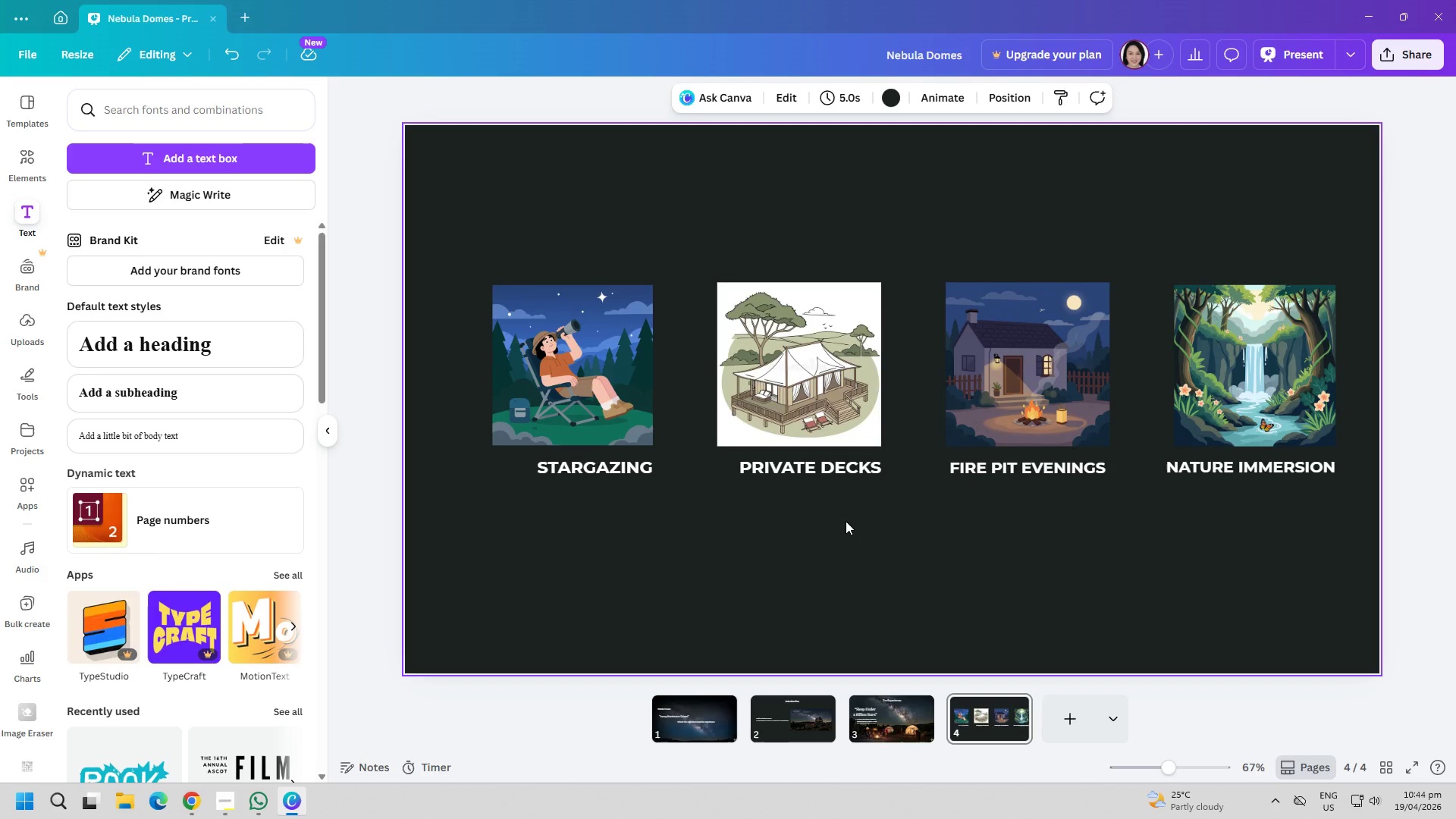 
left_click([254, 166])
 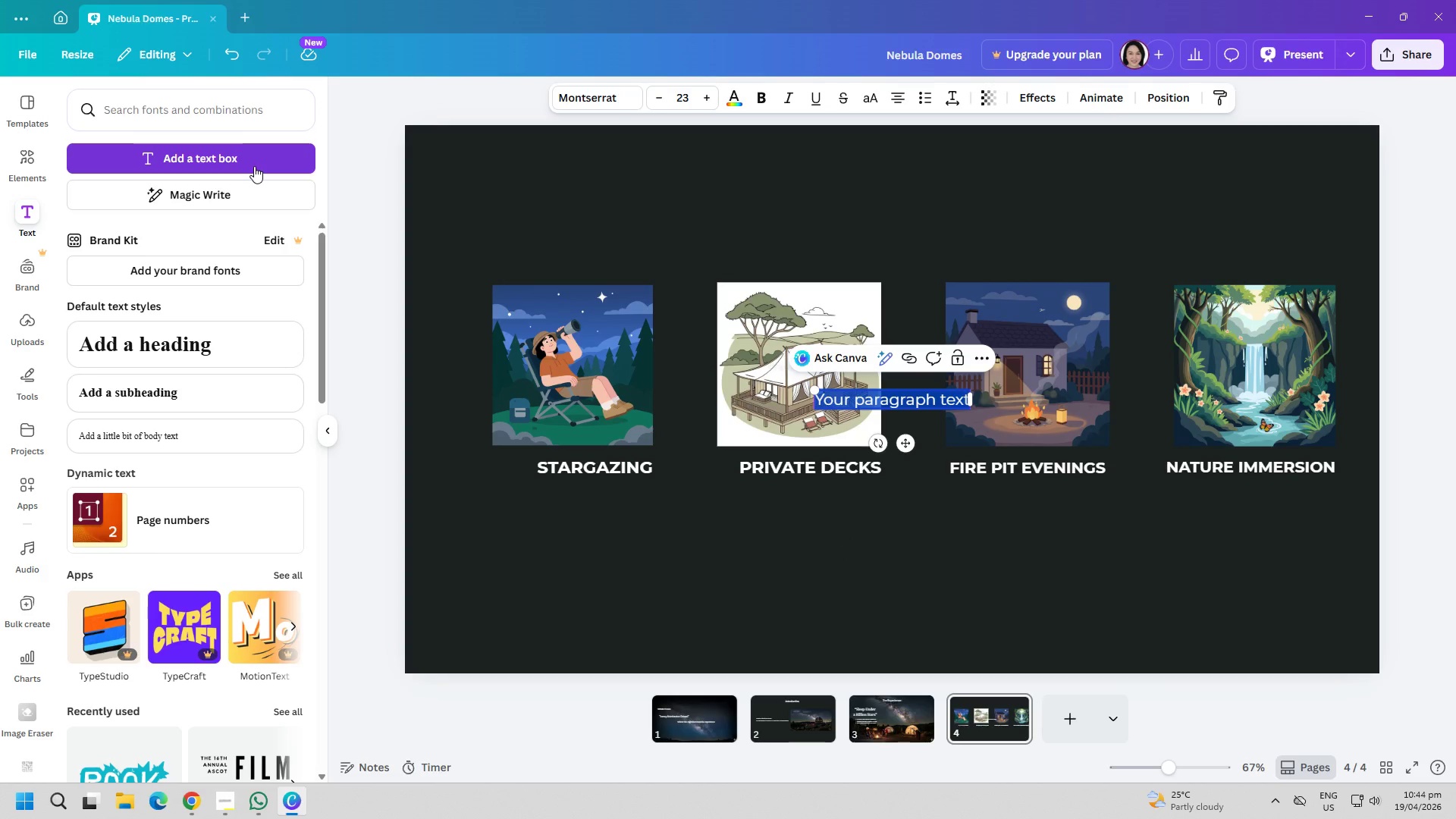 
key(CapsLock)
 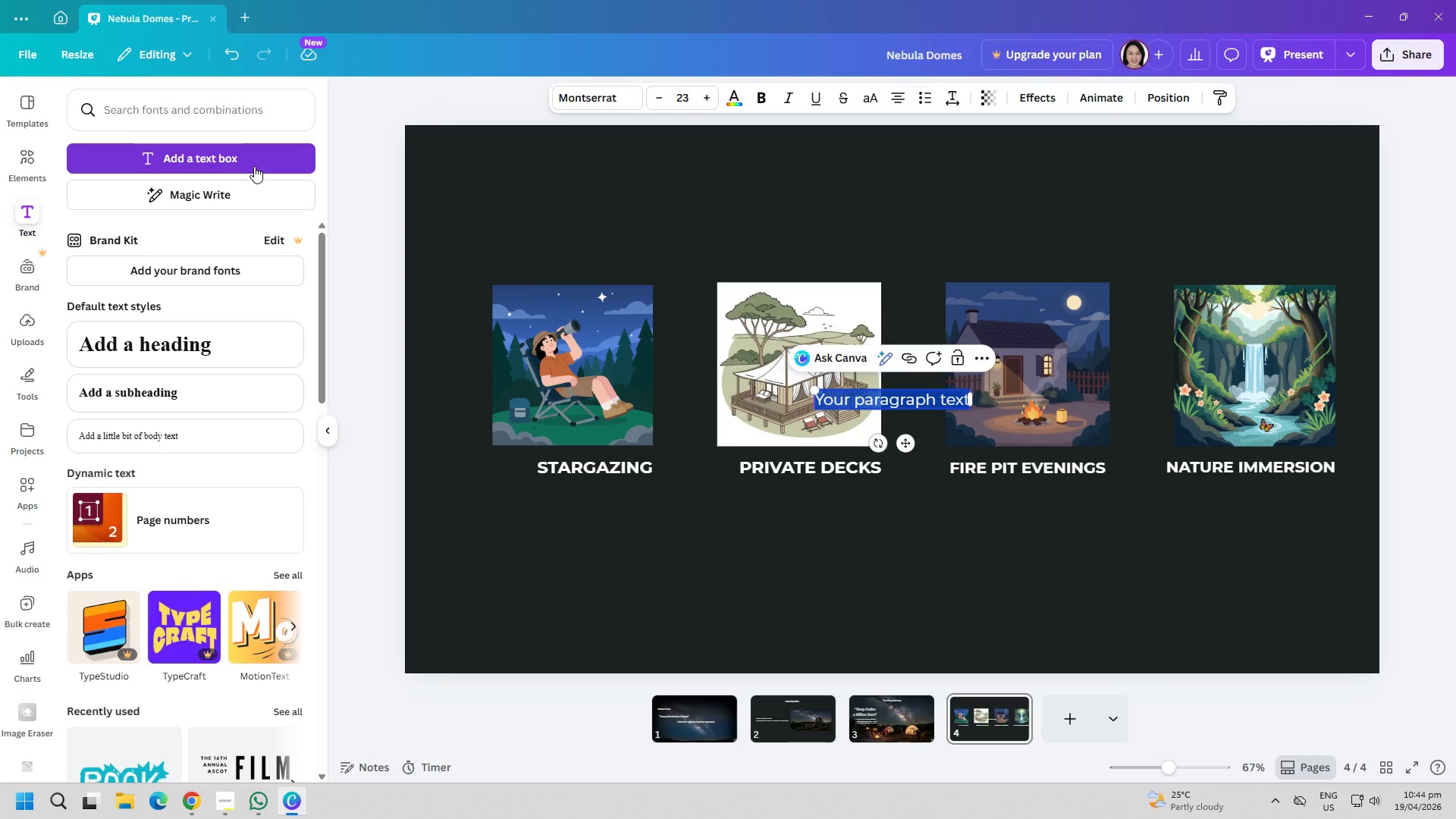 
type(ex)
key(Backspace)
key(Backspace)
type(EXPERIENCE HIGHLITS)
 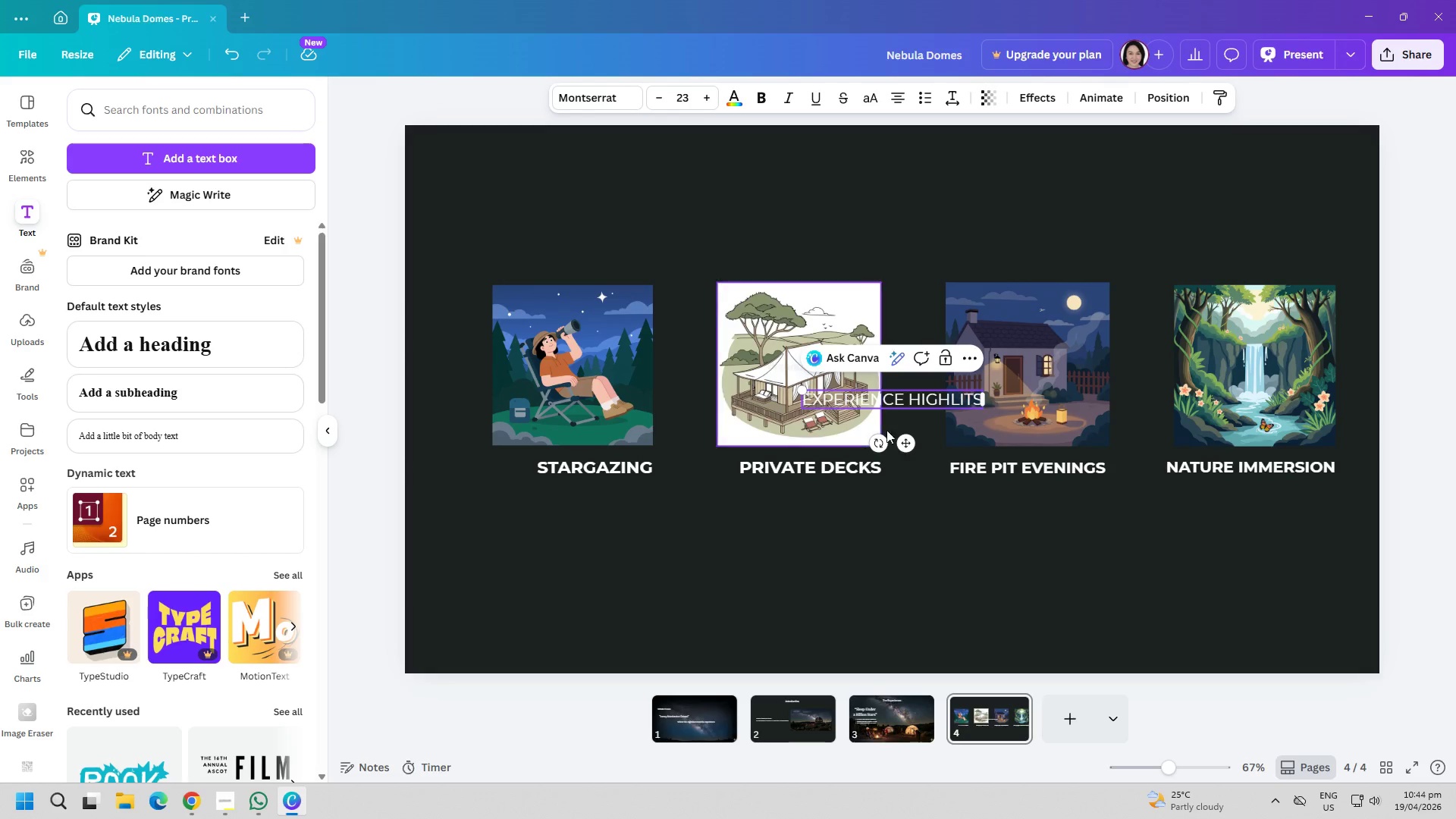 
key(Control+ControlLeft)
 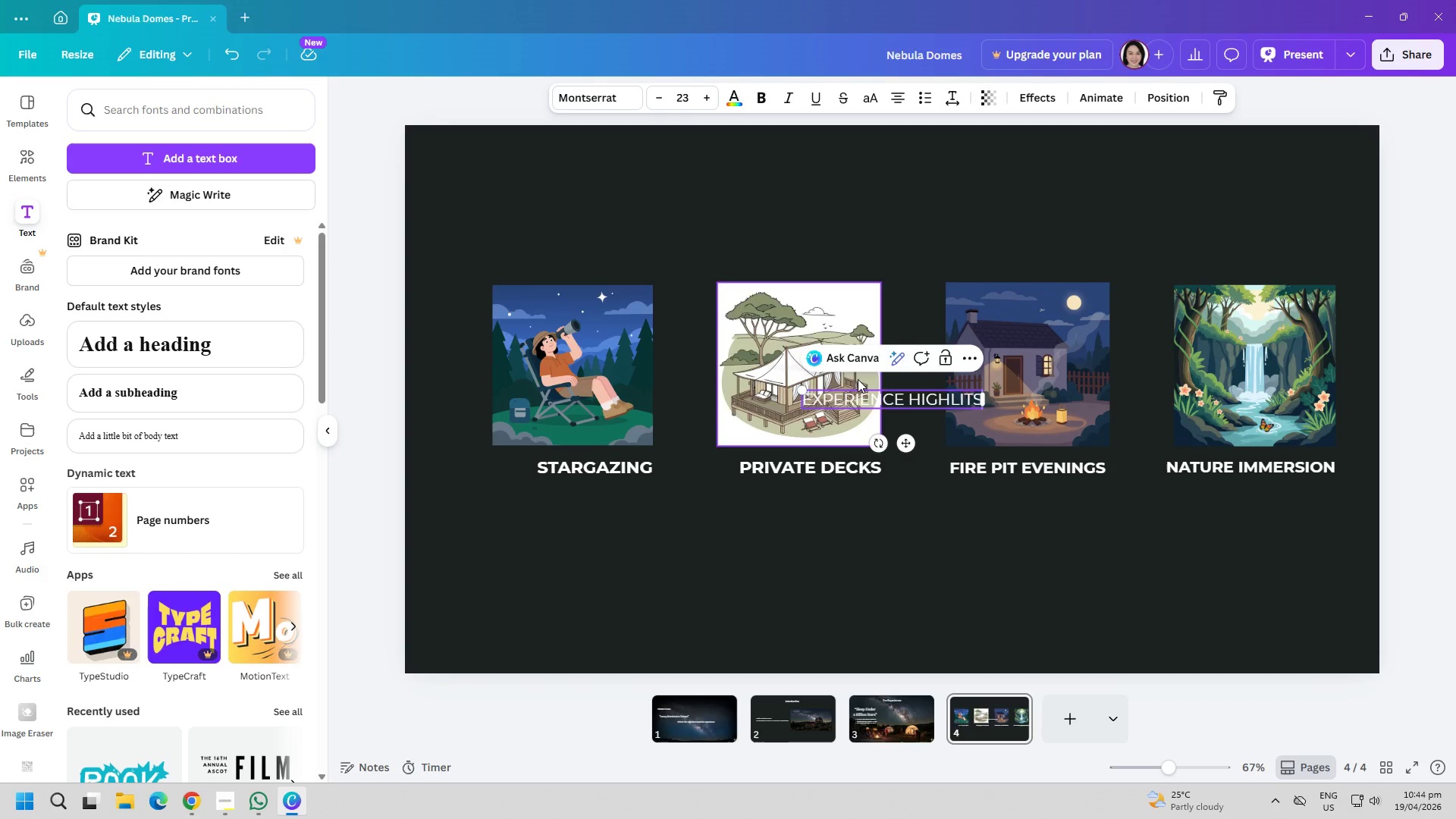 
key(Control+A)
 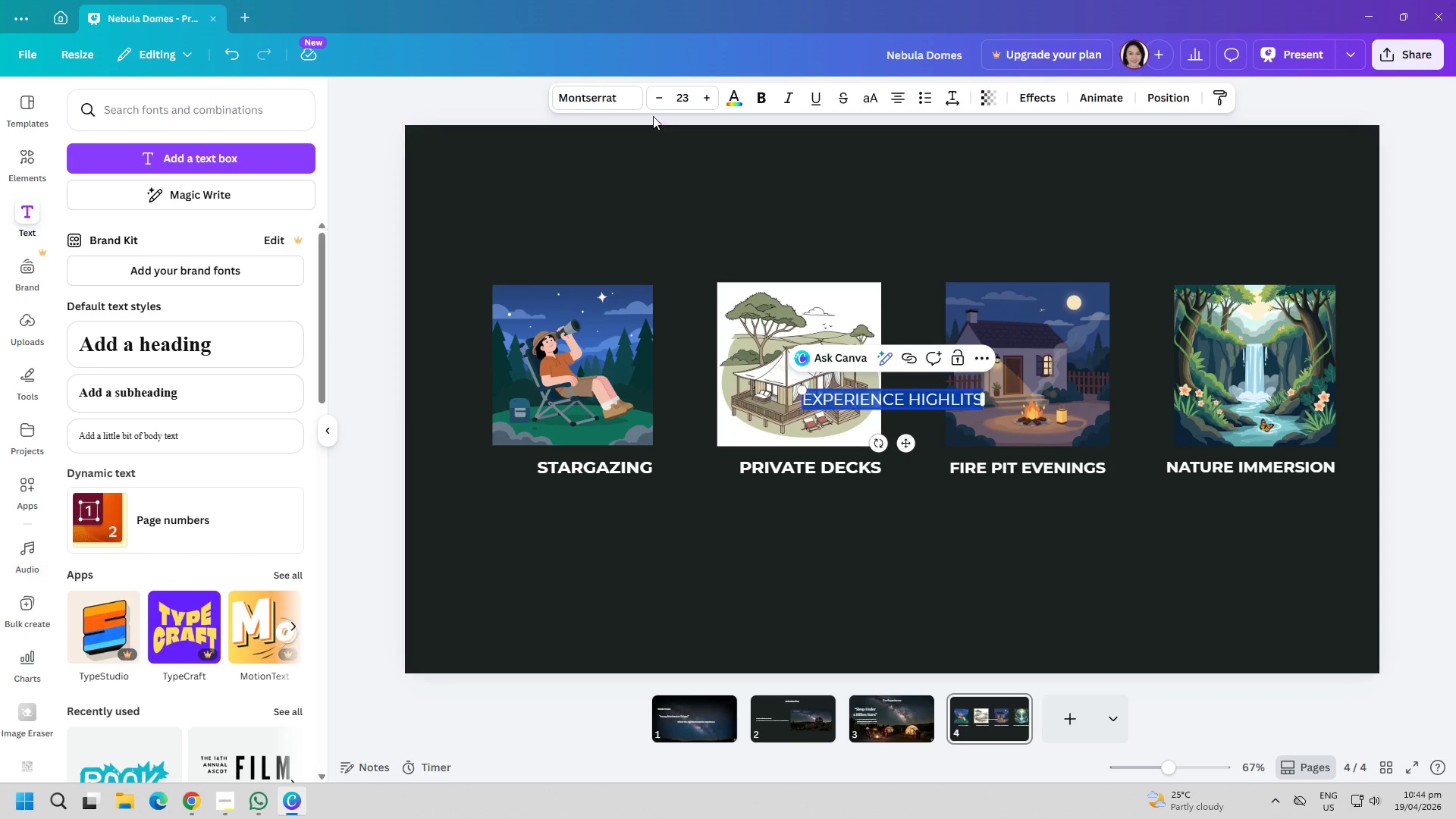 
left_click([598, 91])
 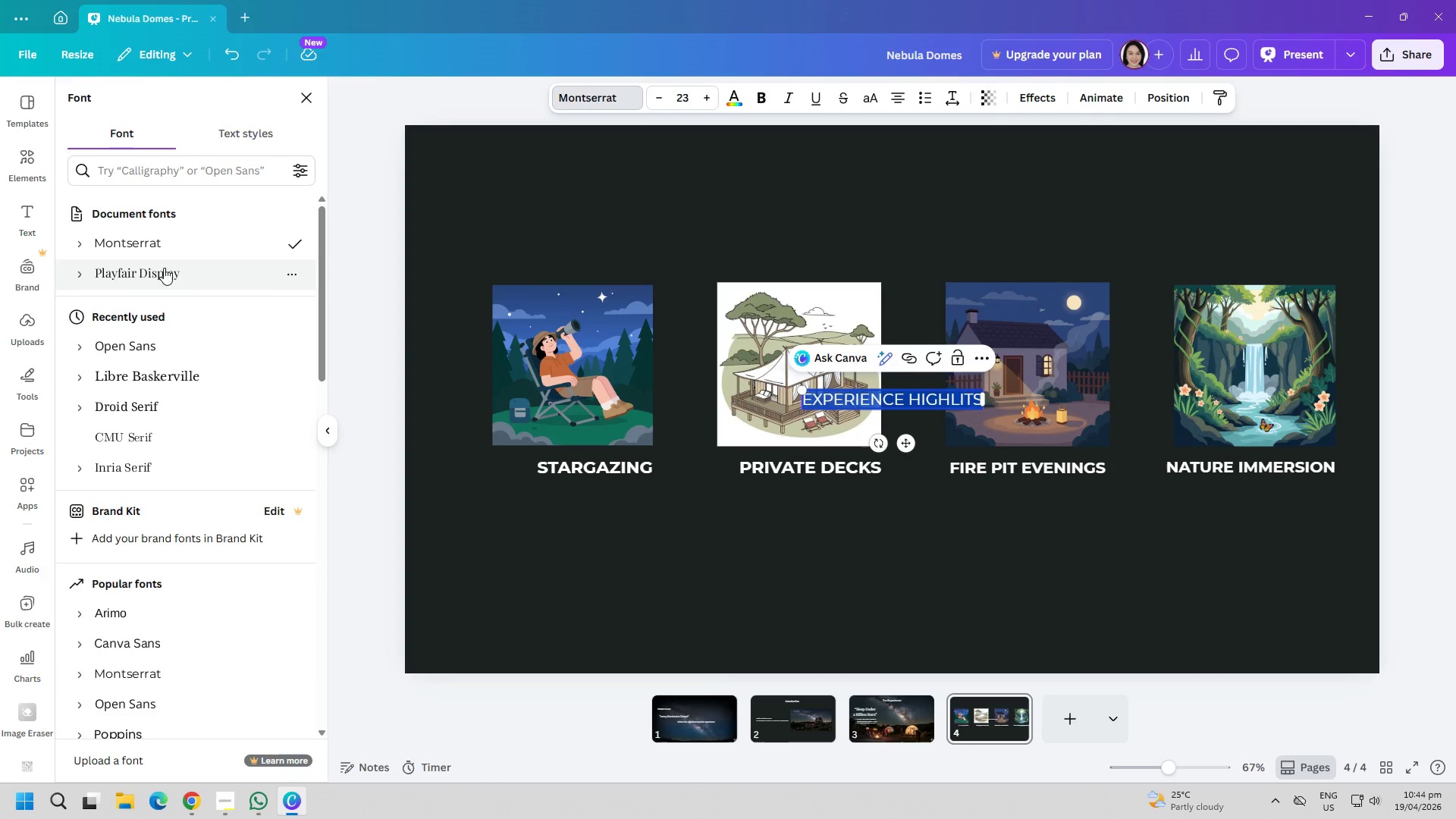 
left_click([148, 268])
 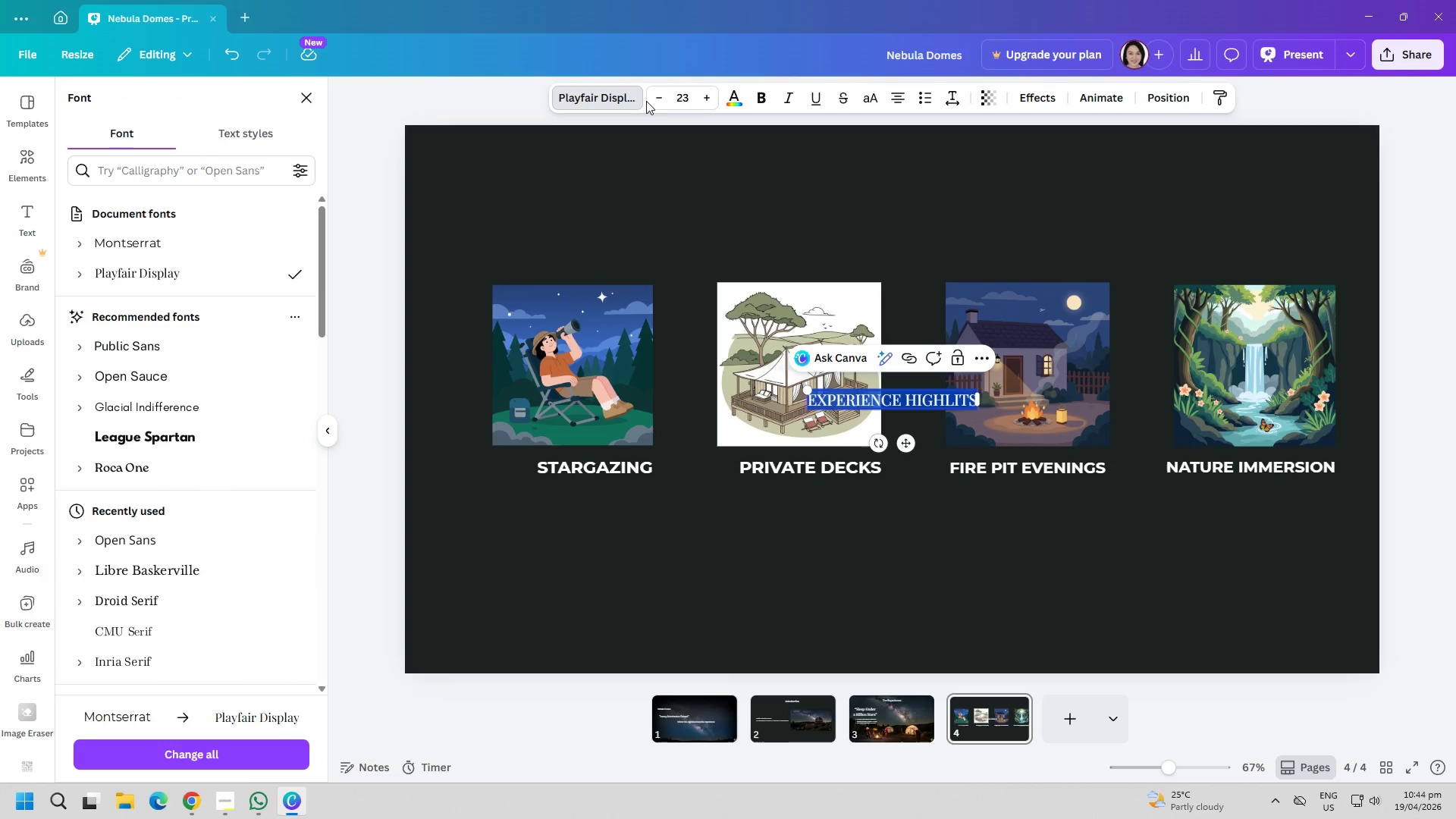 
left_click([692, 91])
 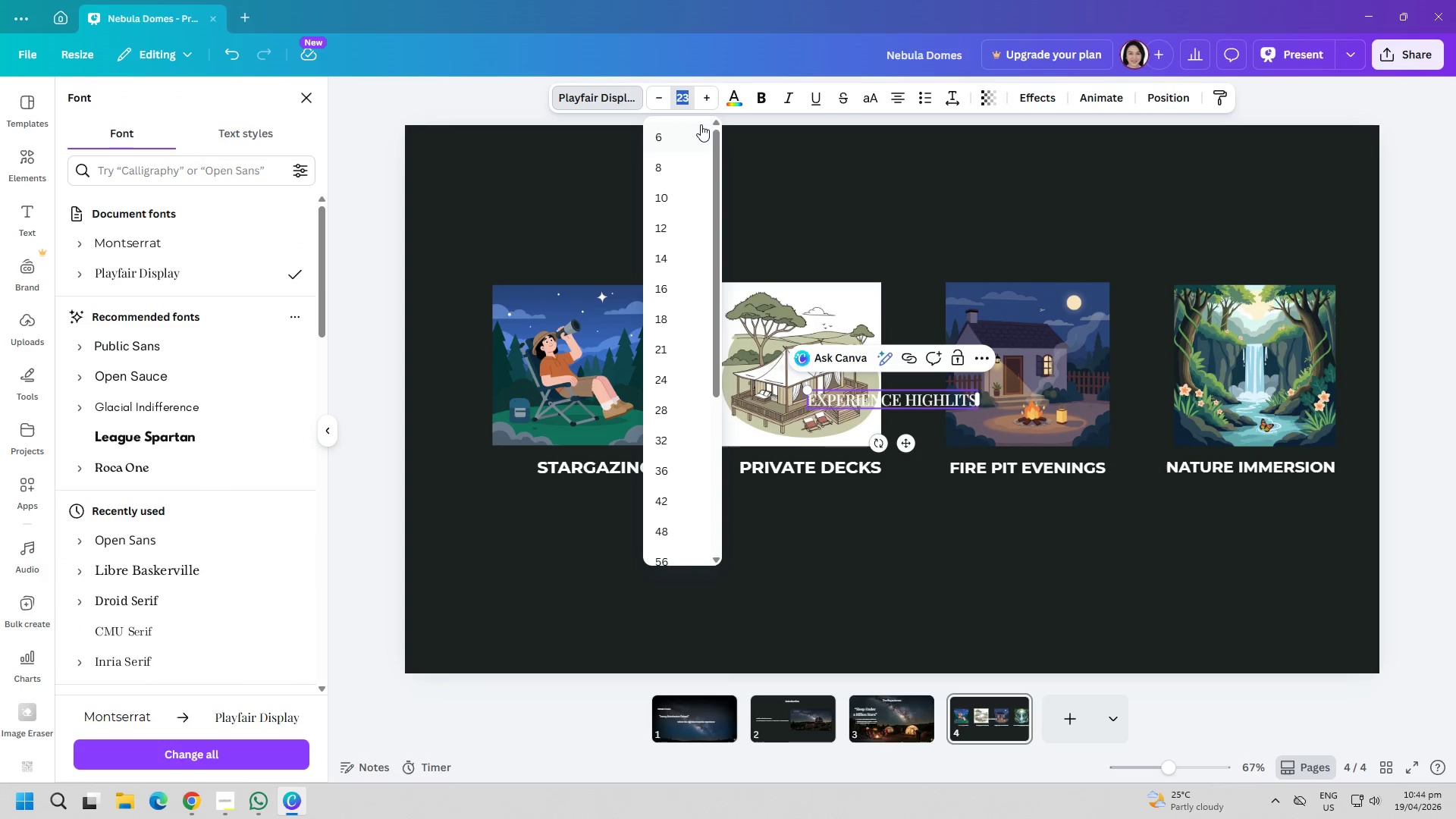 
type(40)
 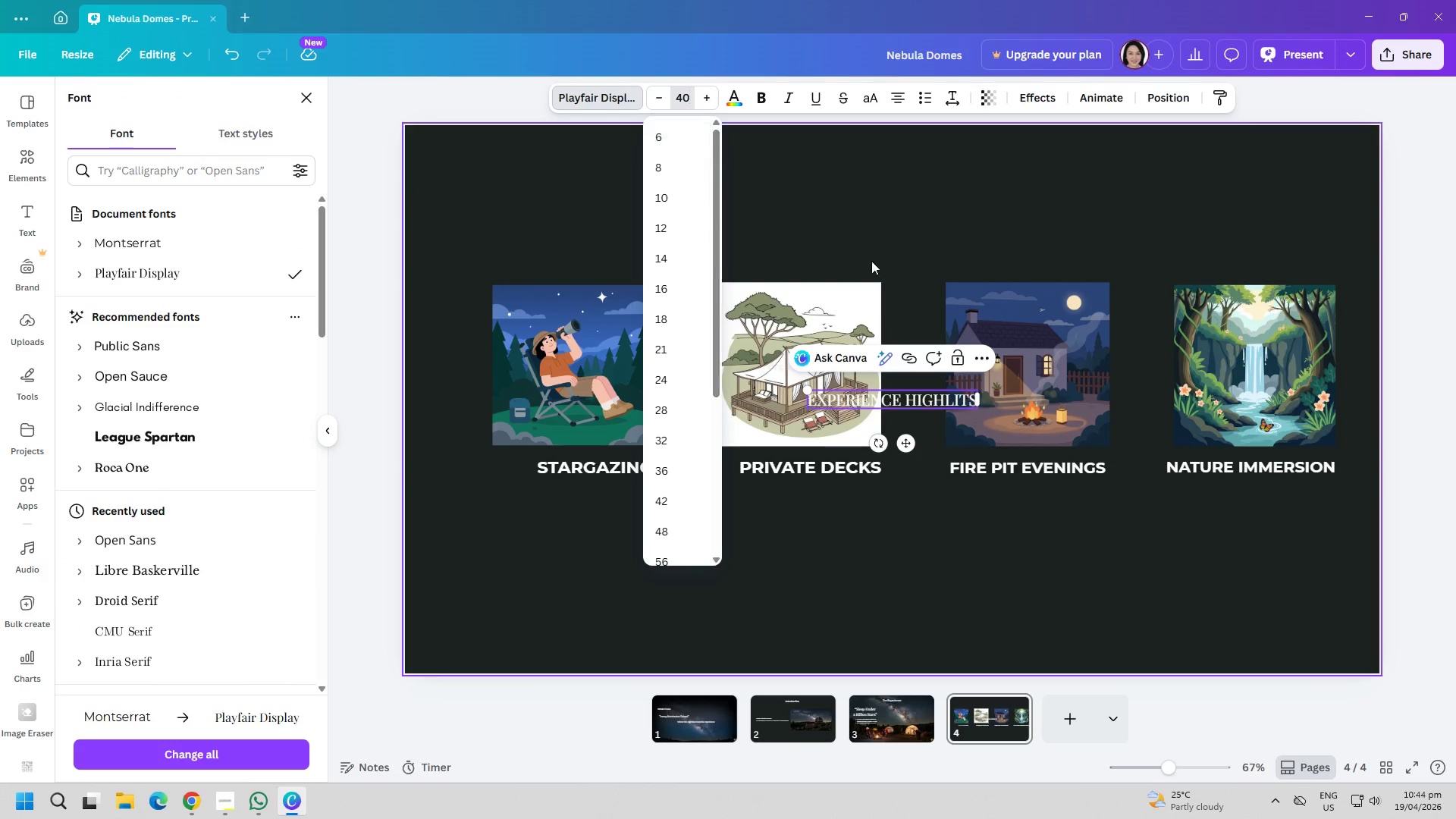 
left_click([933, 249])
 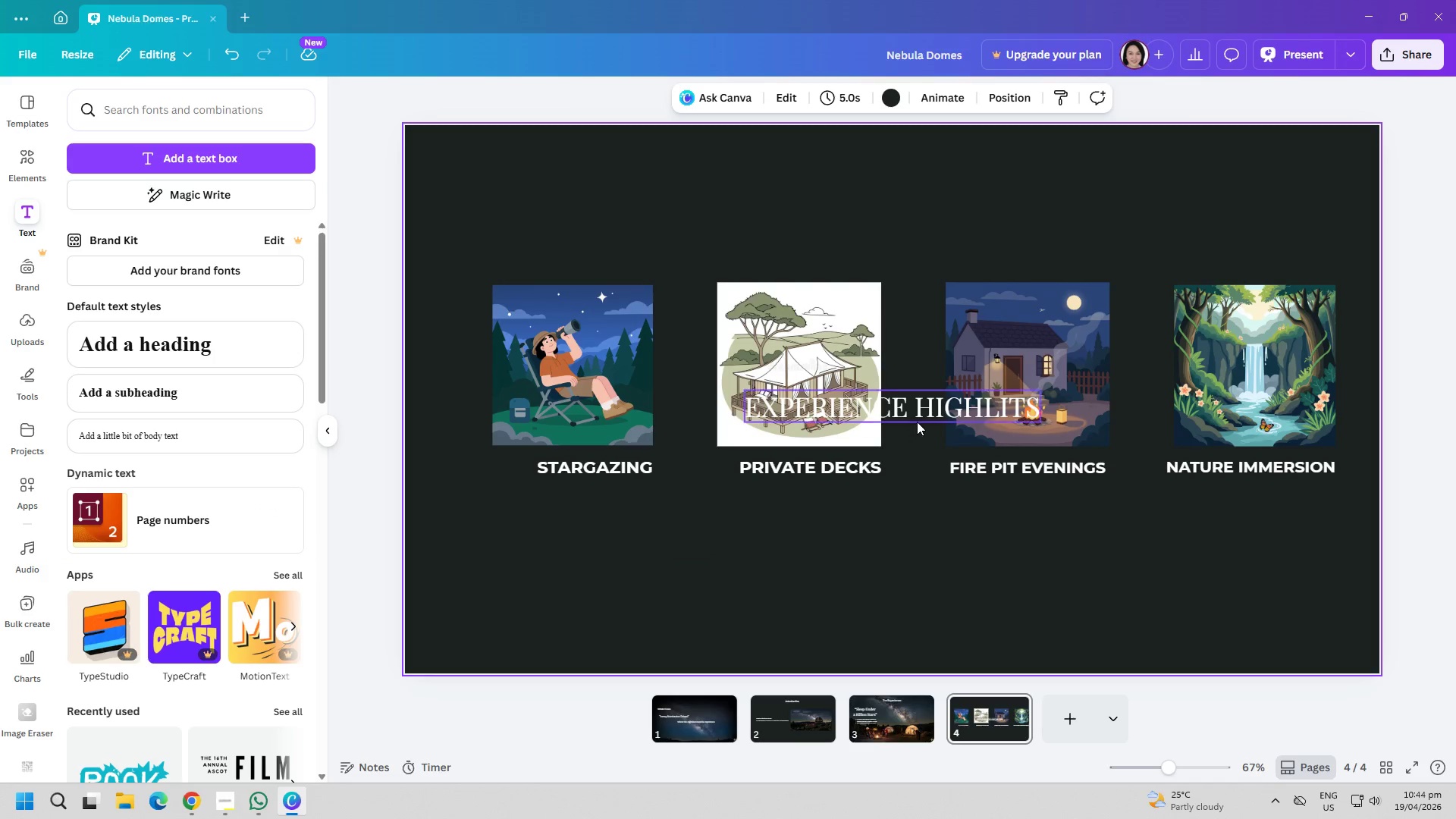 
left_click_drag(start_coordinate=[919, 413], to_coordinate=[921, 203])
 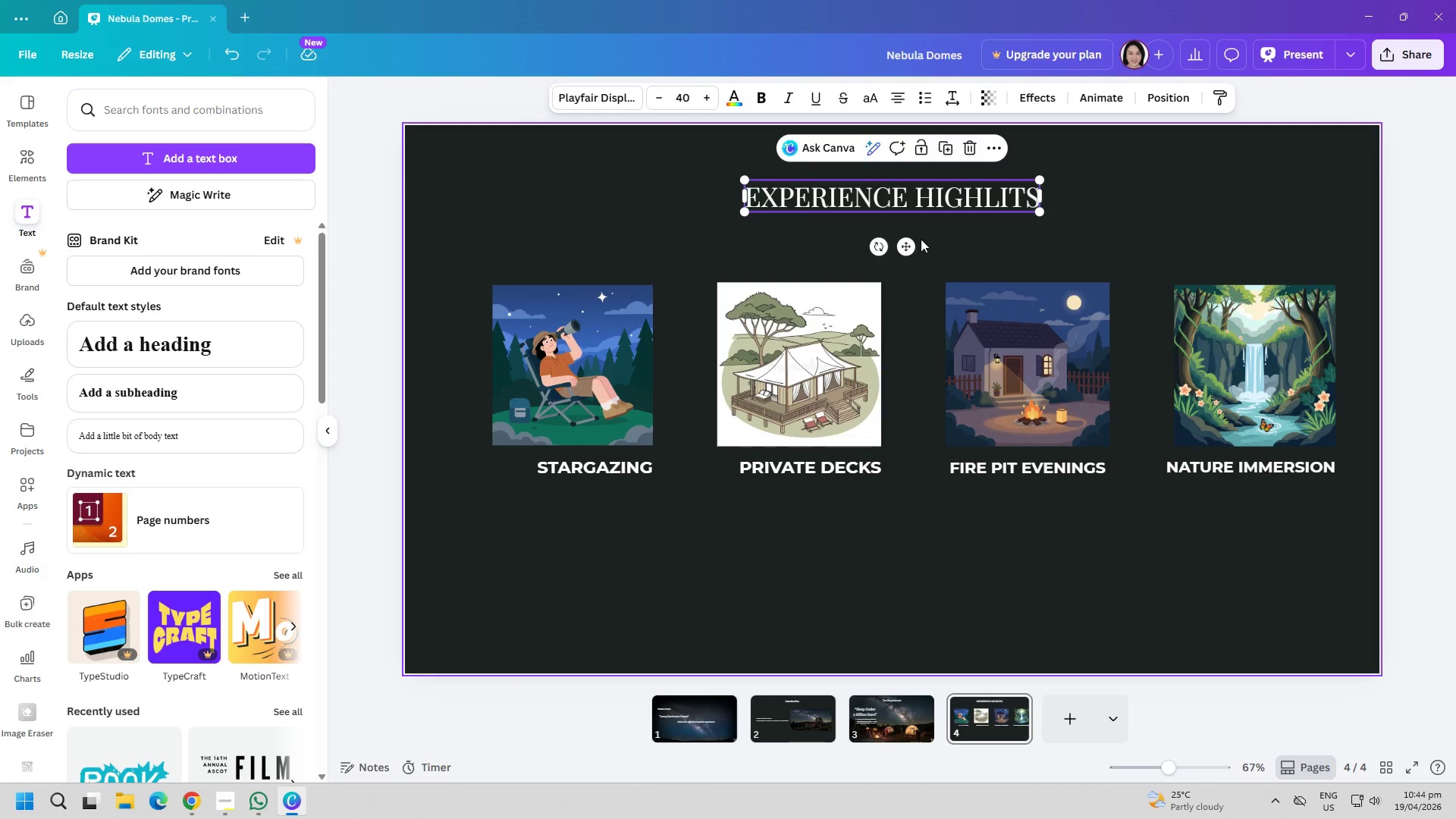 
left_click([921, 239])
 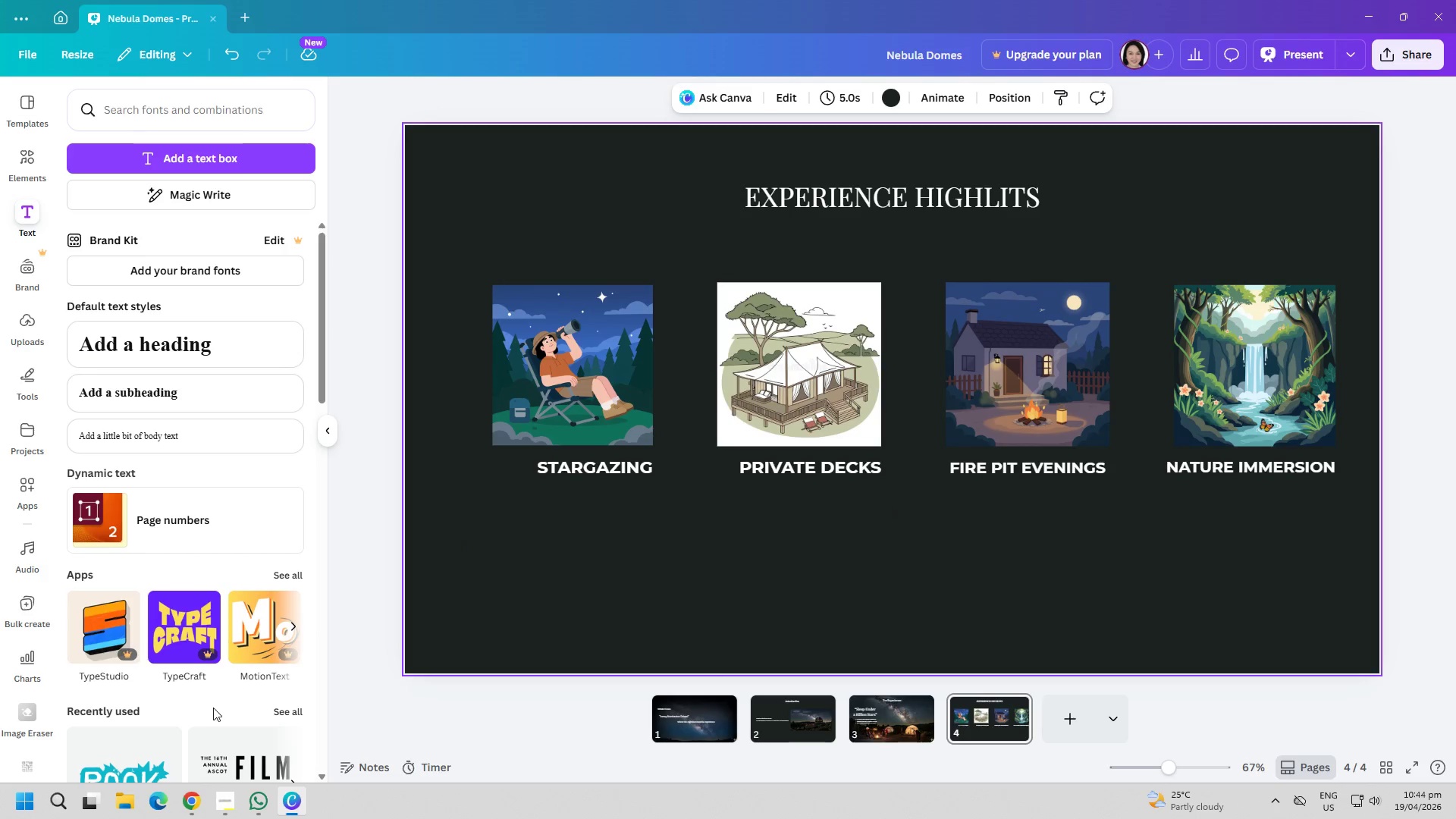 
left_click([255, 804])
 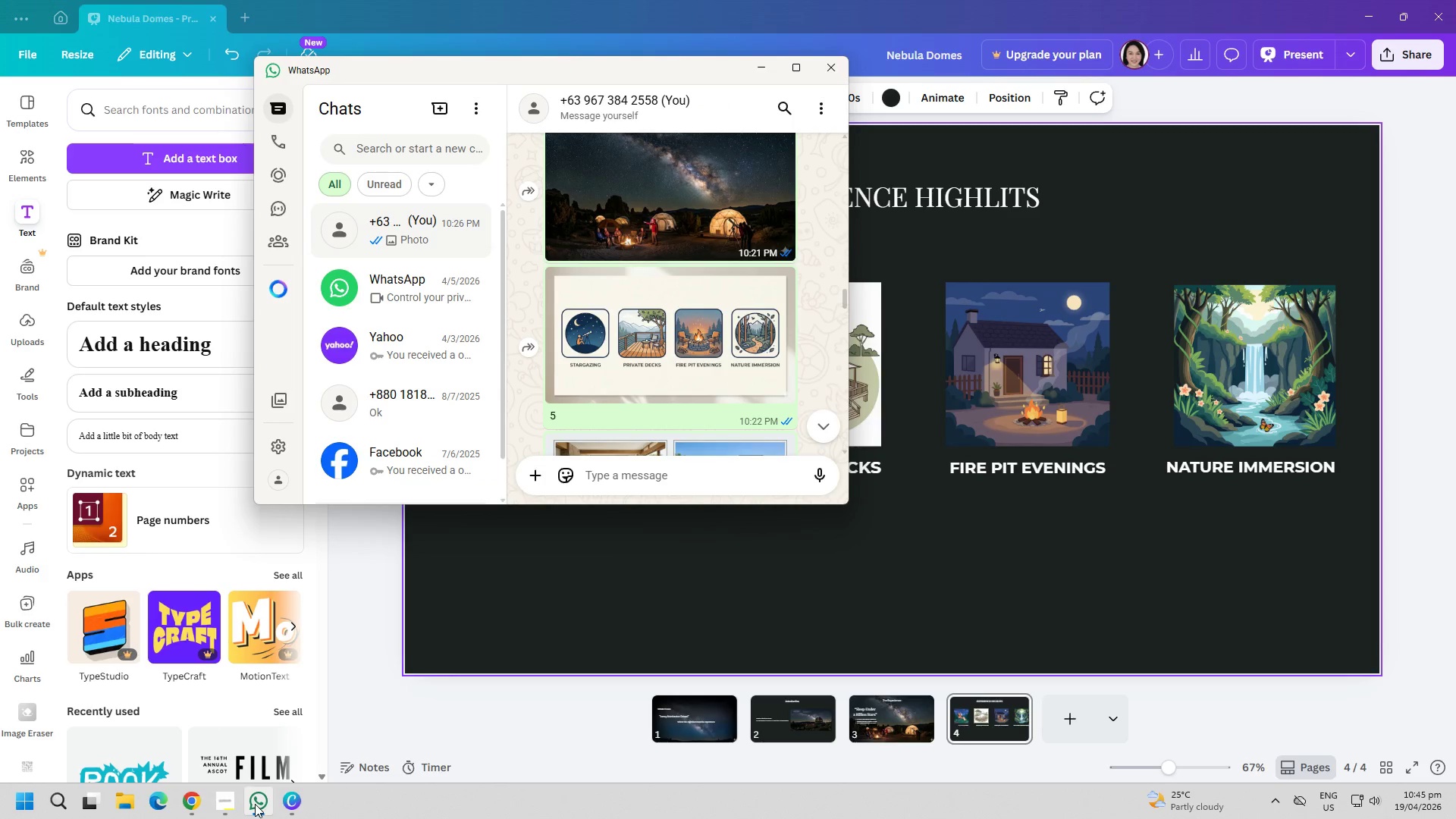 
left_click([255, 804])
 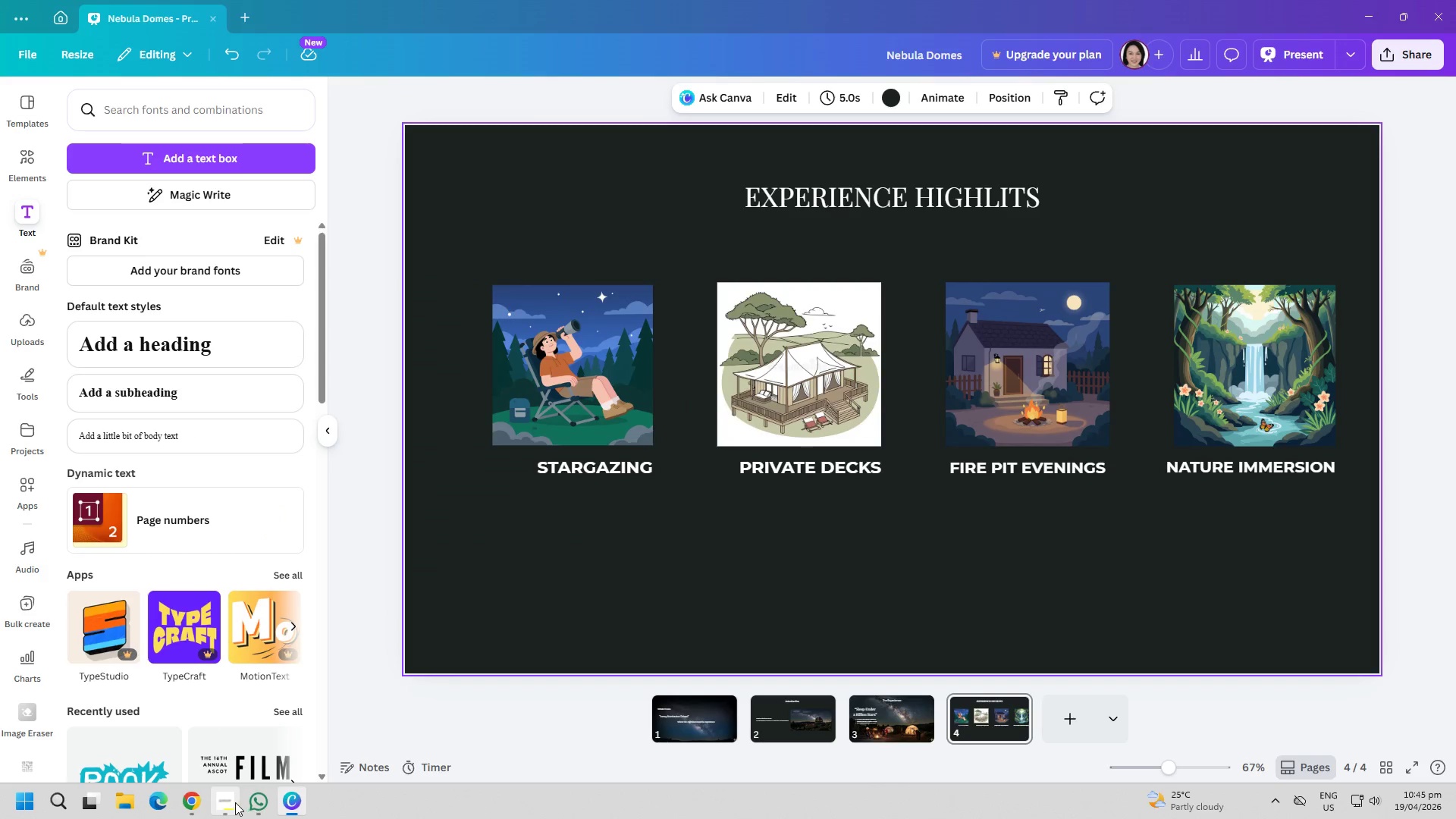 
left_click([235, 802])